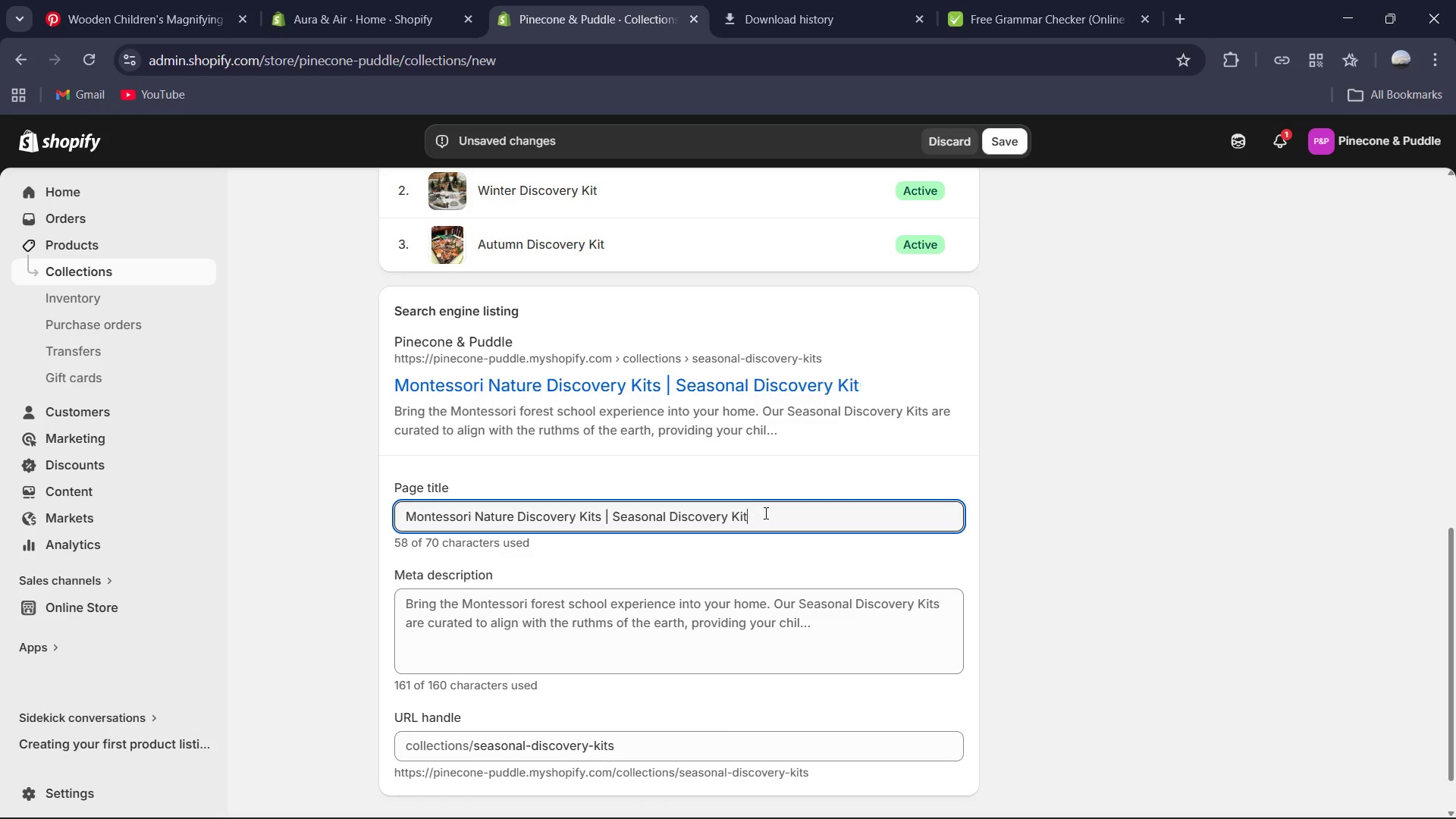 
key(Backspace)
key(Backspace)
key(Backspace)
key(Backspace)
key(Backspace)
key(Backspace)
key(Backspace)
key(Backspace)
key(Backspace)
key(Backspace)
key(Backspace)
key(Backspace)
key(Backspace)
key(Backspace)
type(Sensory Boxes )
 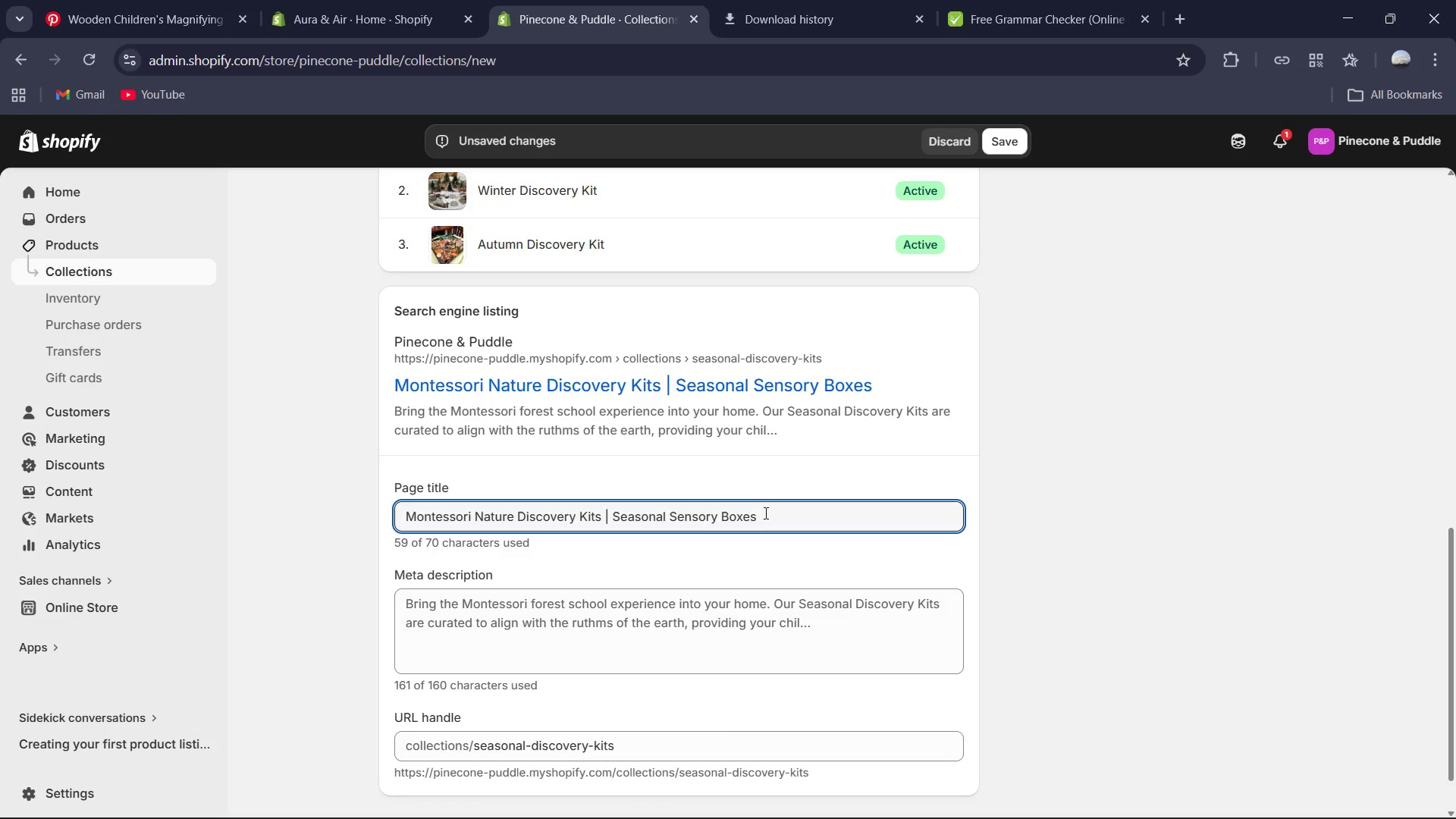 
wait(24.47)
 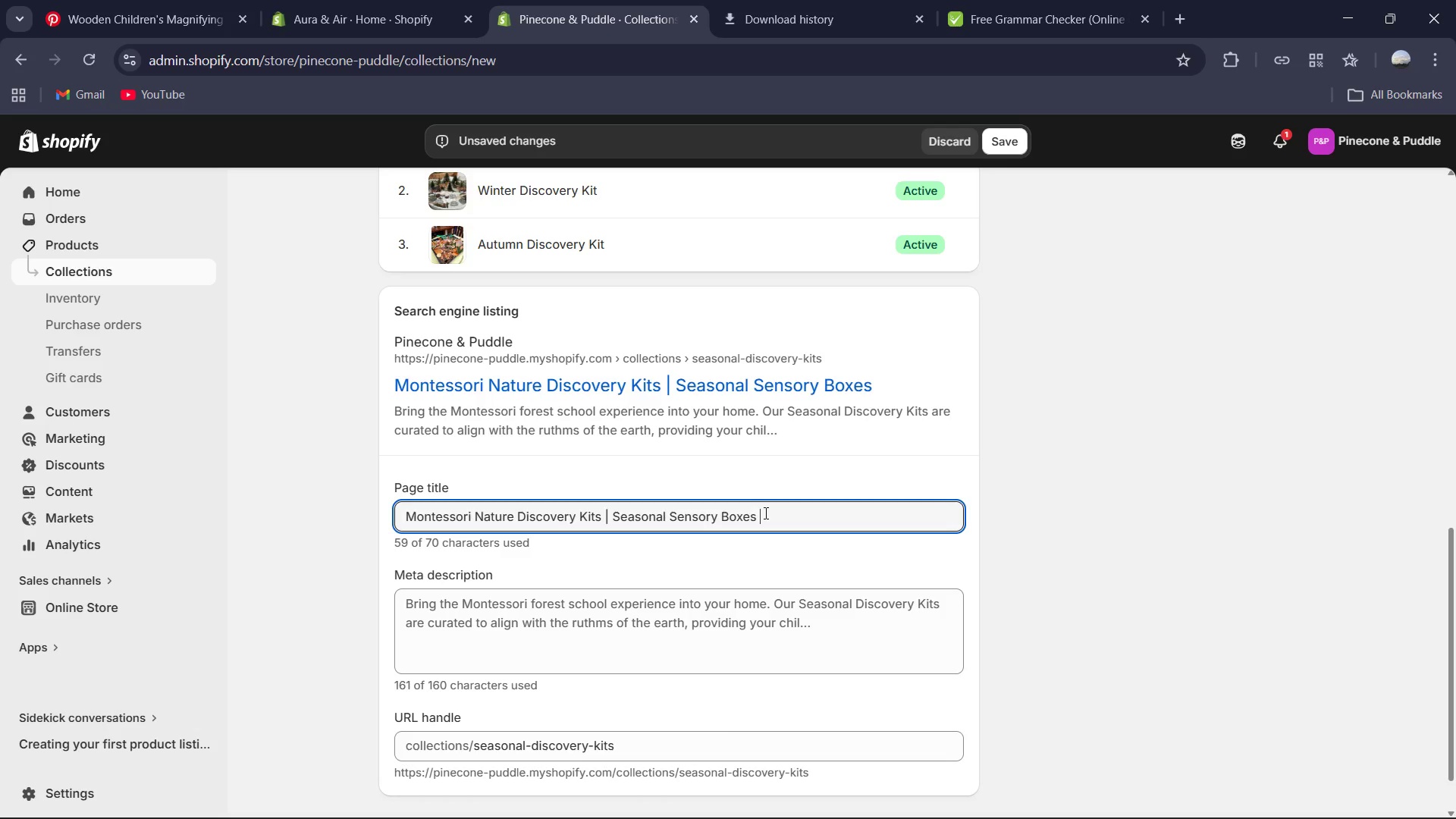 
left_click([801, 570])
 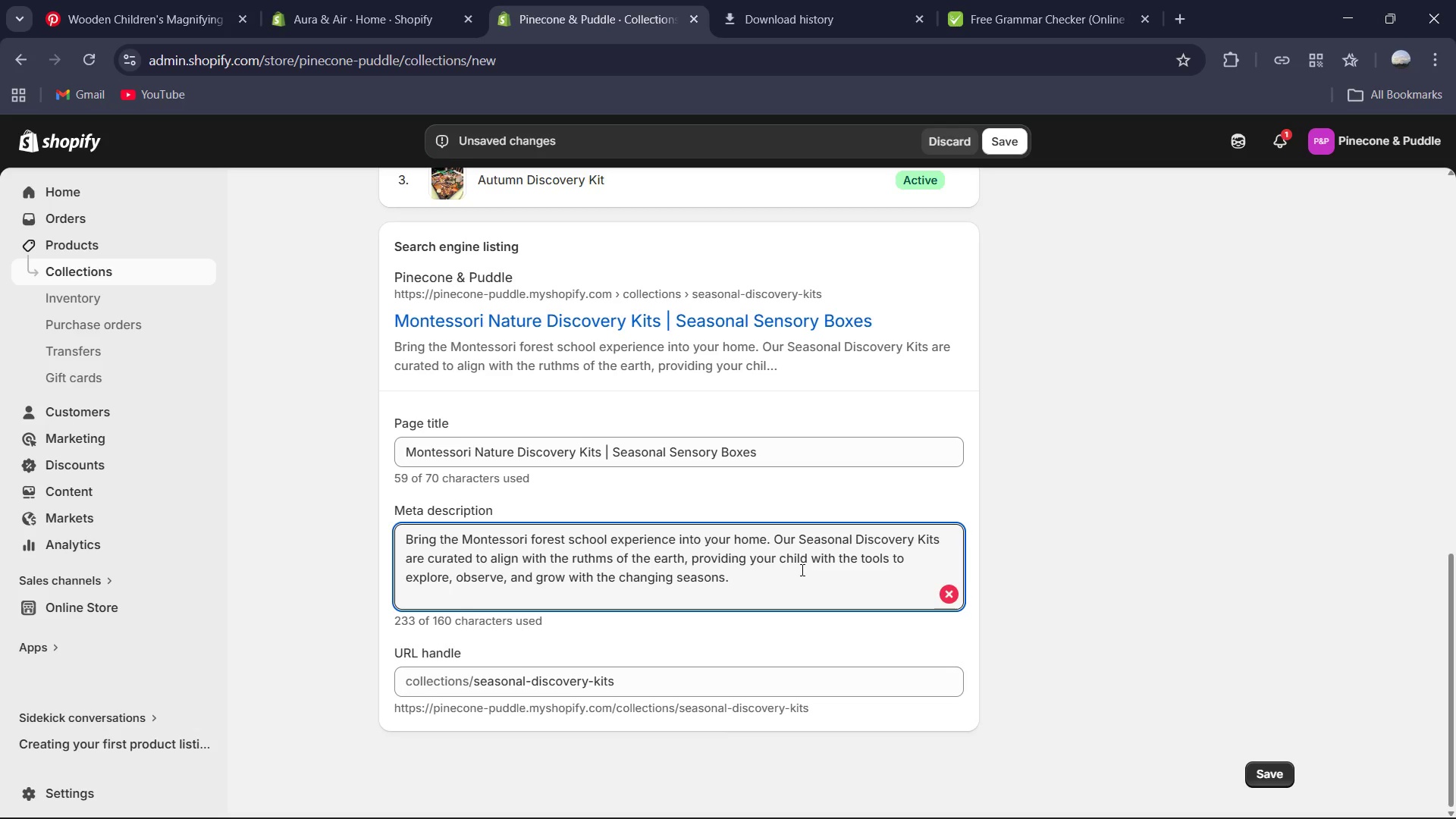 
hold_key(key=ControlLeft, duration=0.72)
 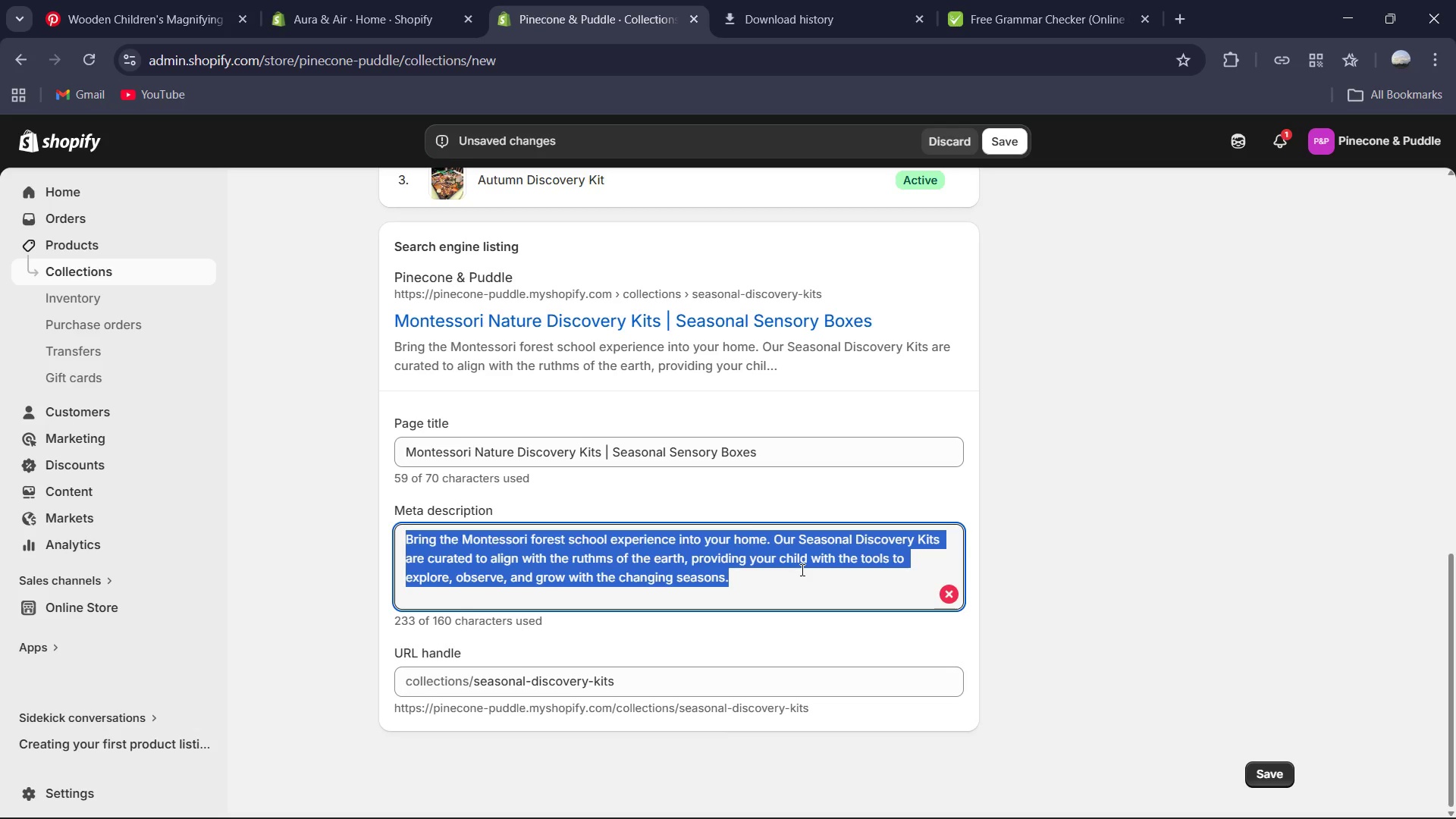 
hold_key(key=A, duration=0.39)
 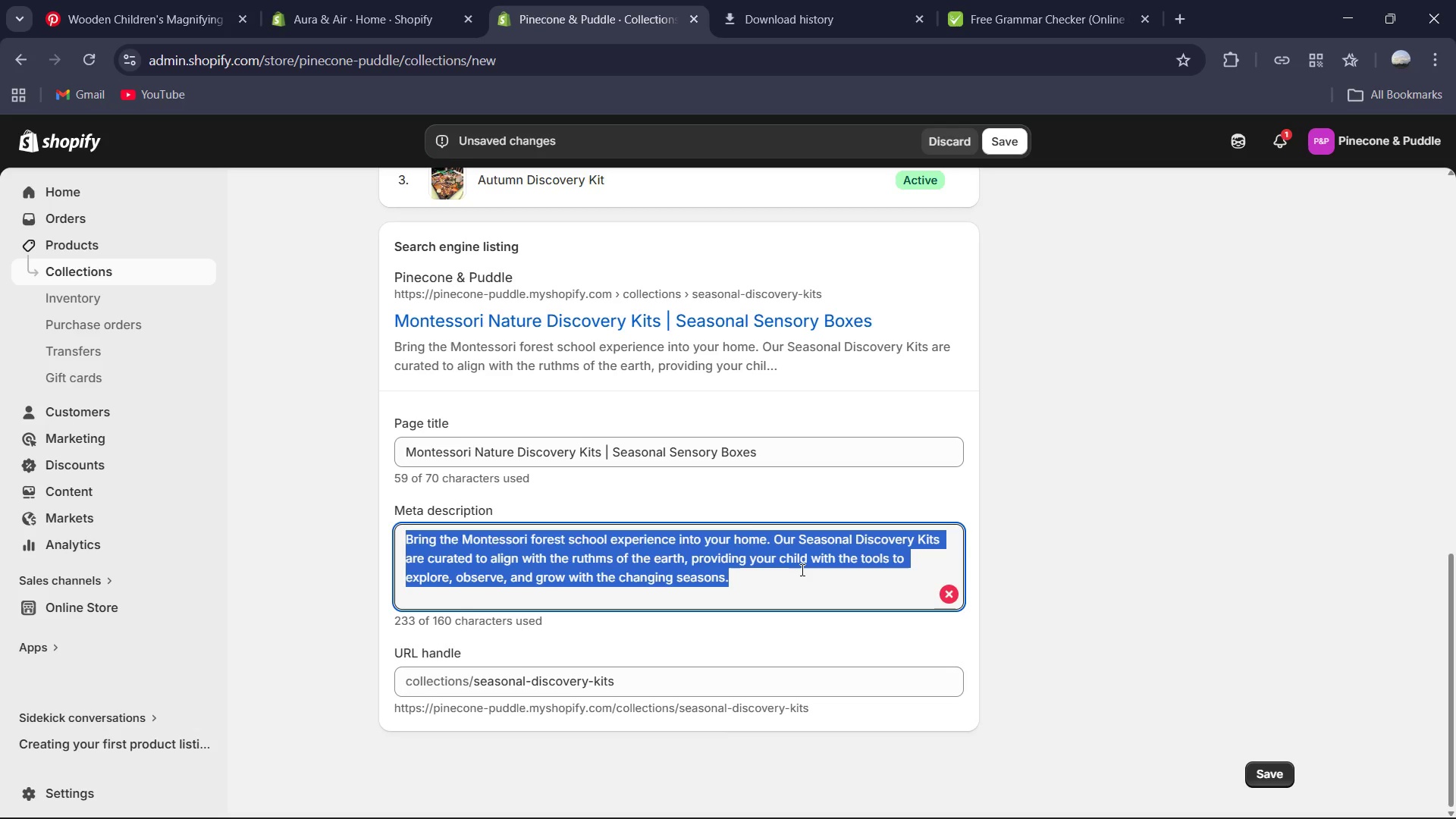 
type(Shop our premium)
 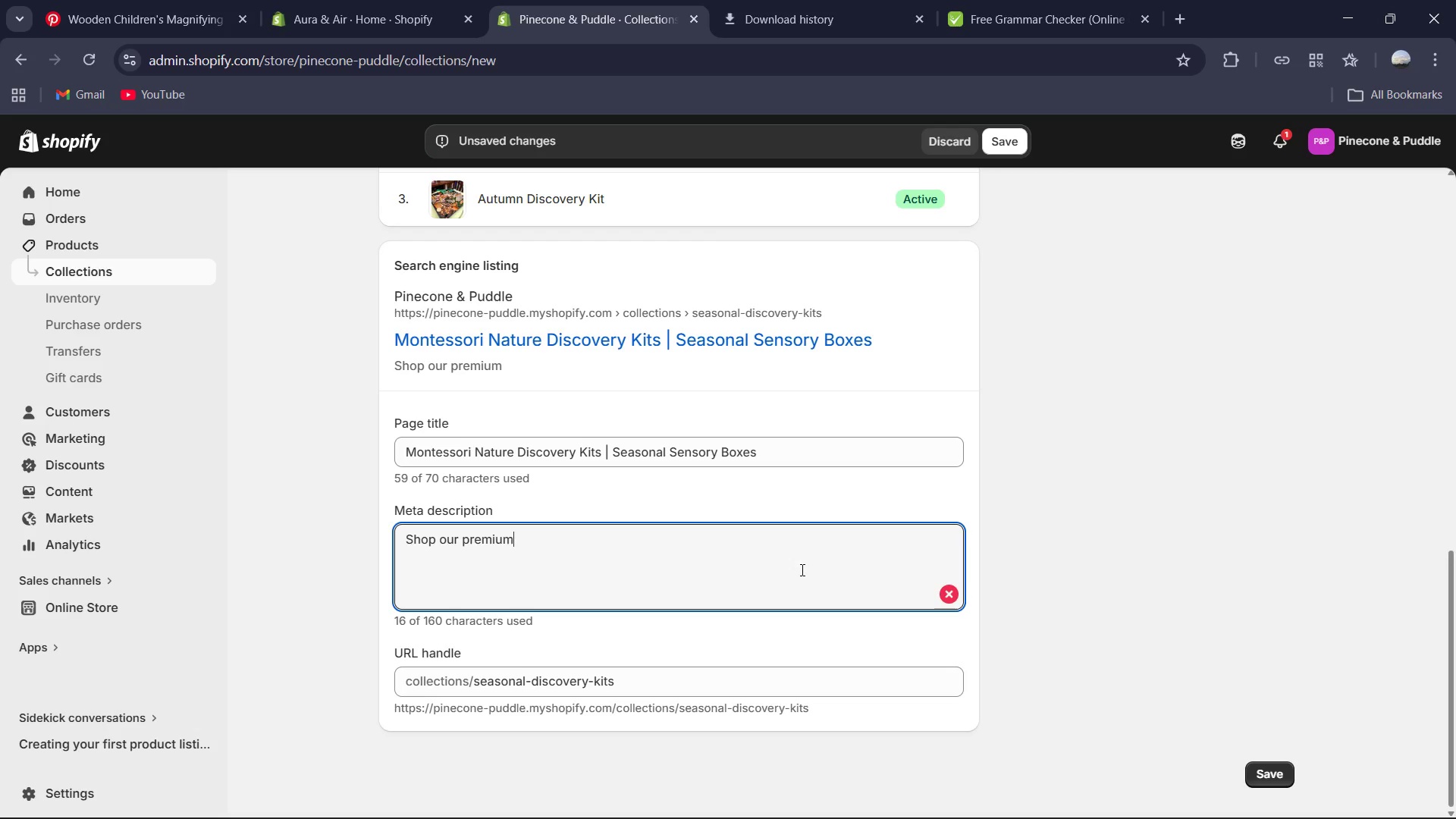 
type(, eco-friendly" Nature-In-A-Box" sere)
key(Backspace)
type(ies. Curated Montessori kits for Autumn, Winter, and Spring to help your child explore the outdoors at home. )
 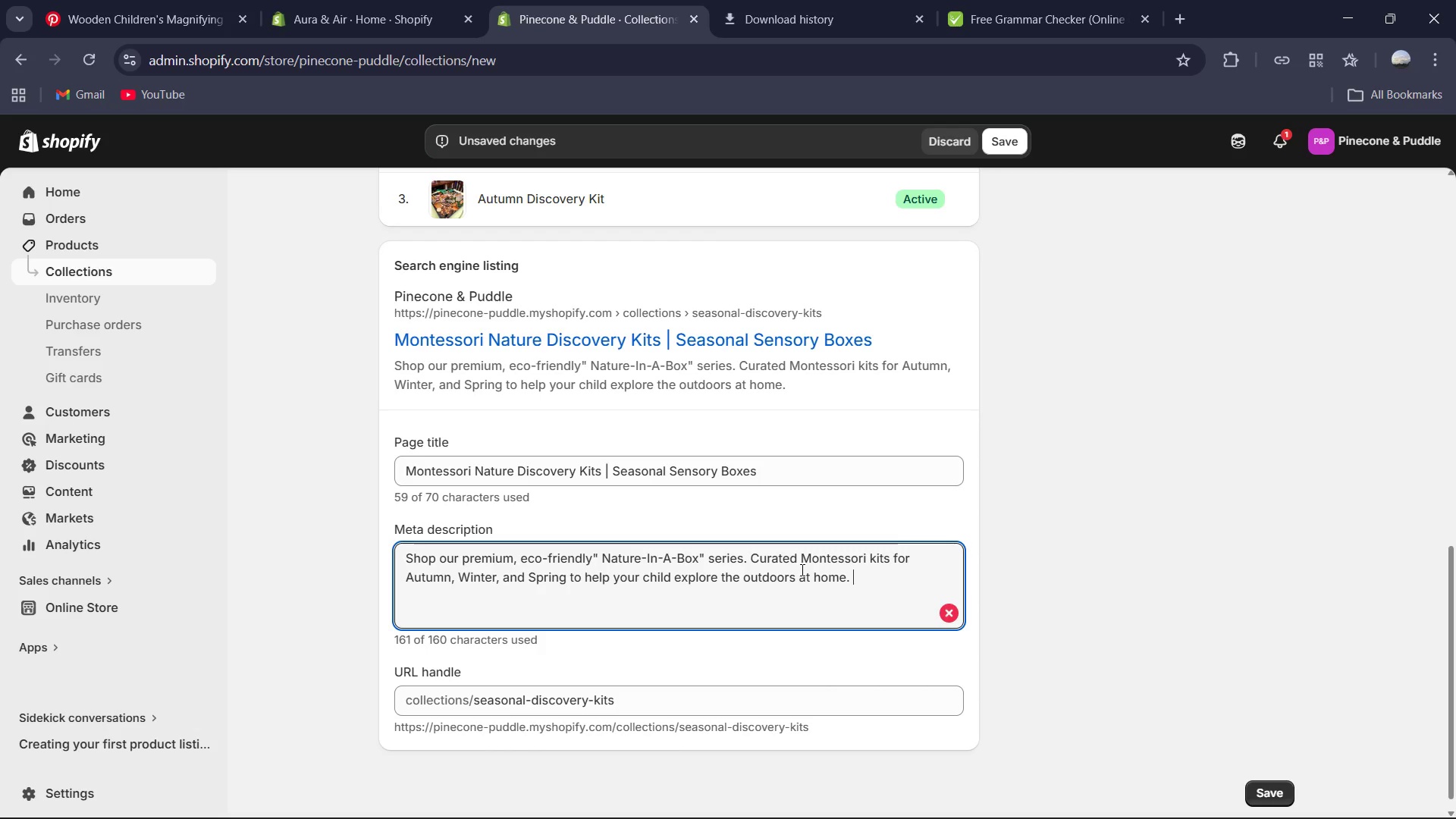 
wait(5.8)
 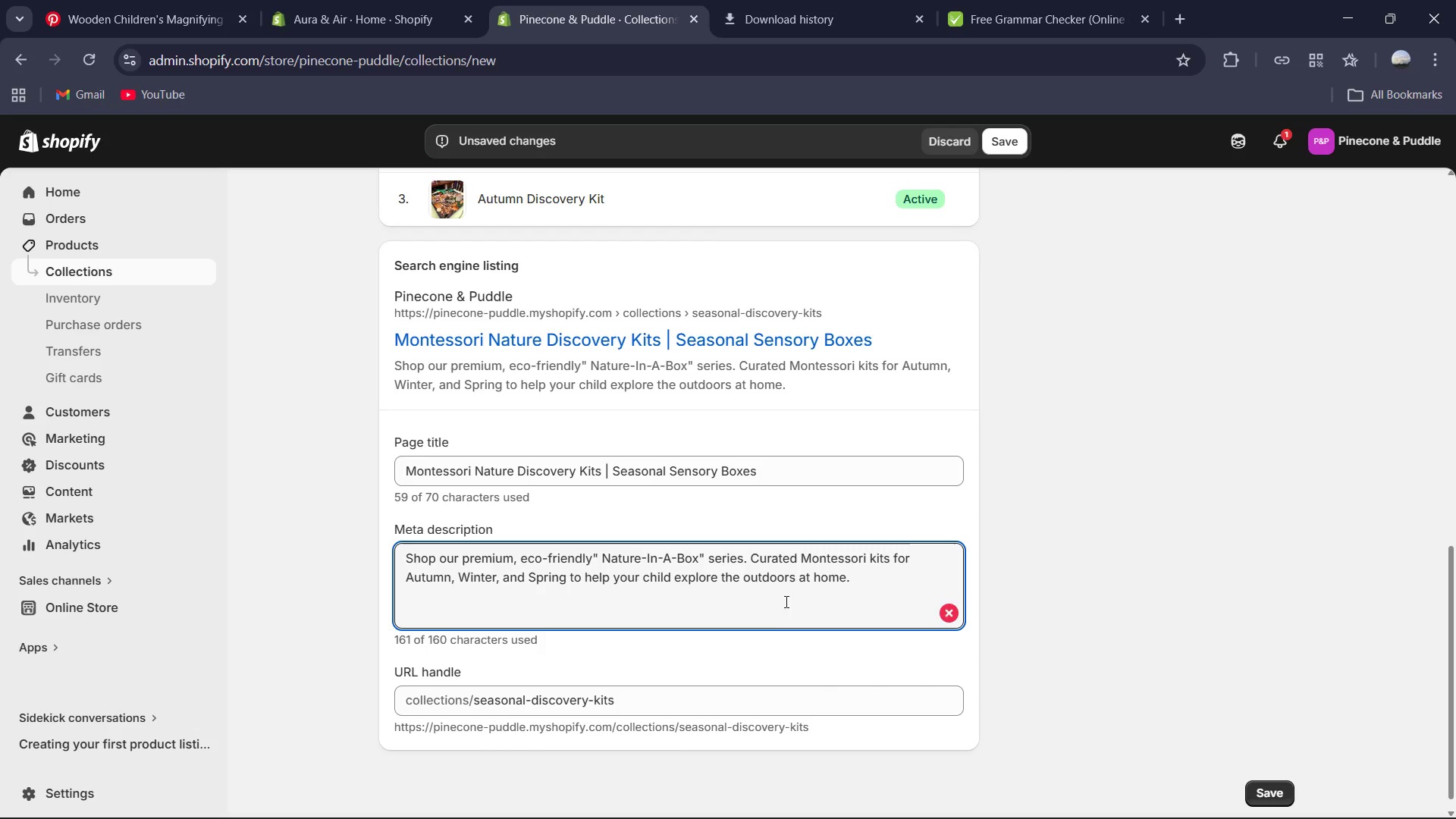 
left_click([1012, 128])
 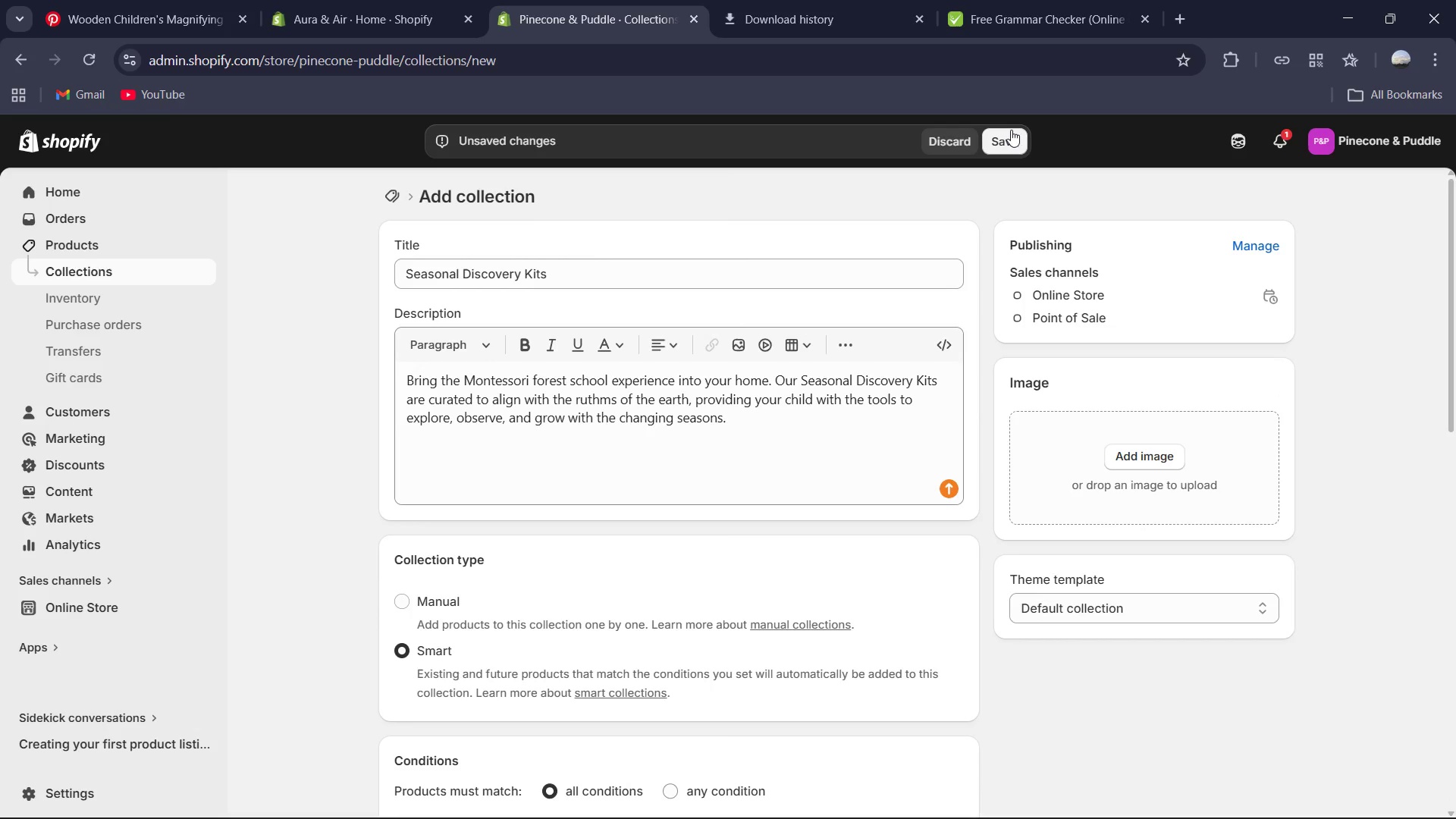 
left_click([1010, 135])
 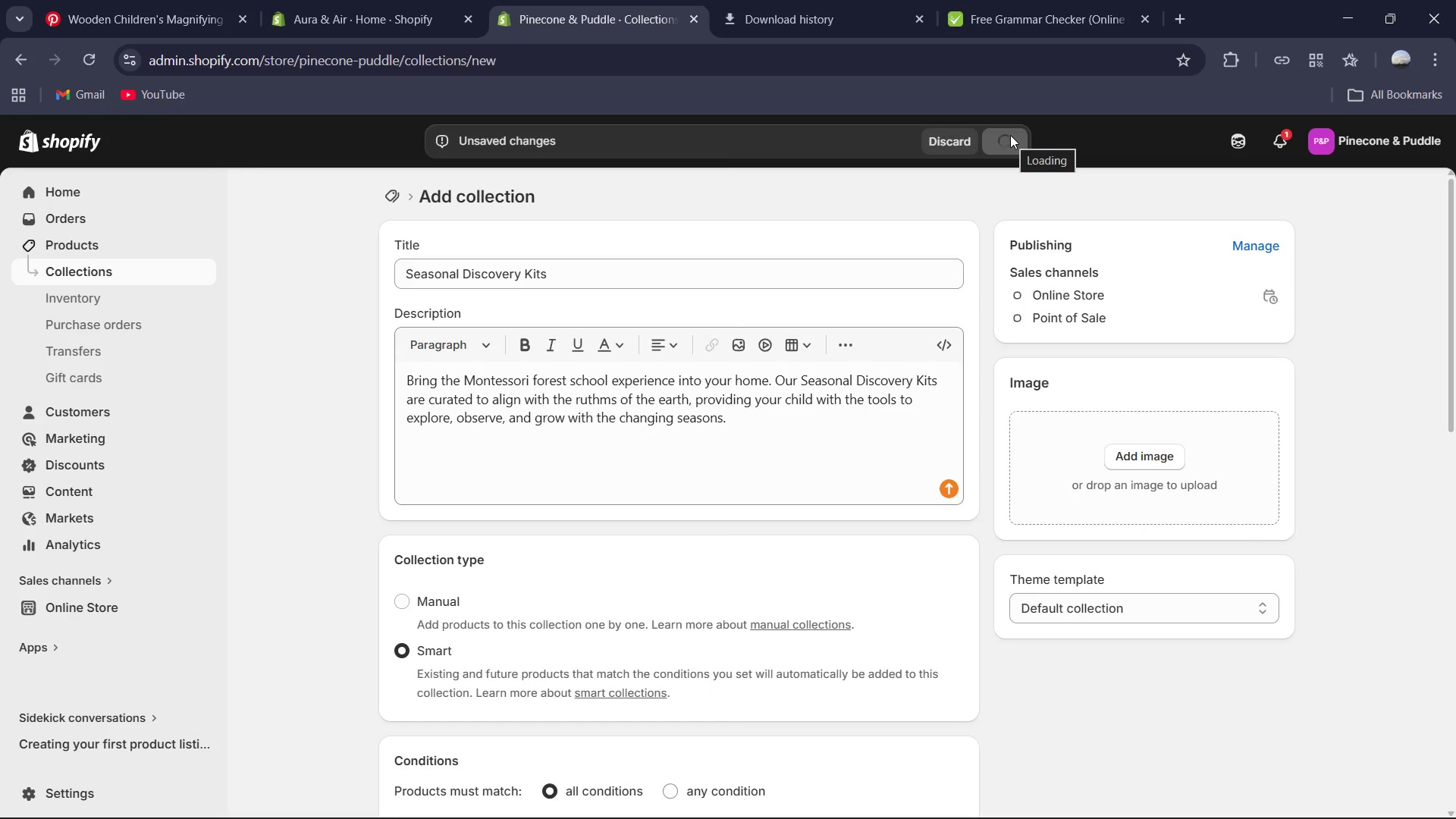 
wait(8.34)
 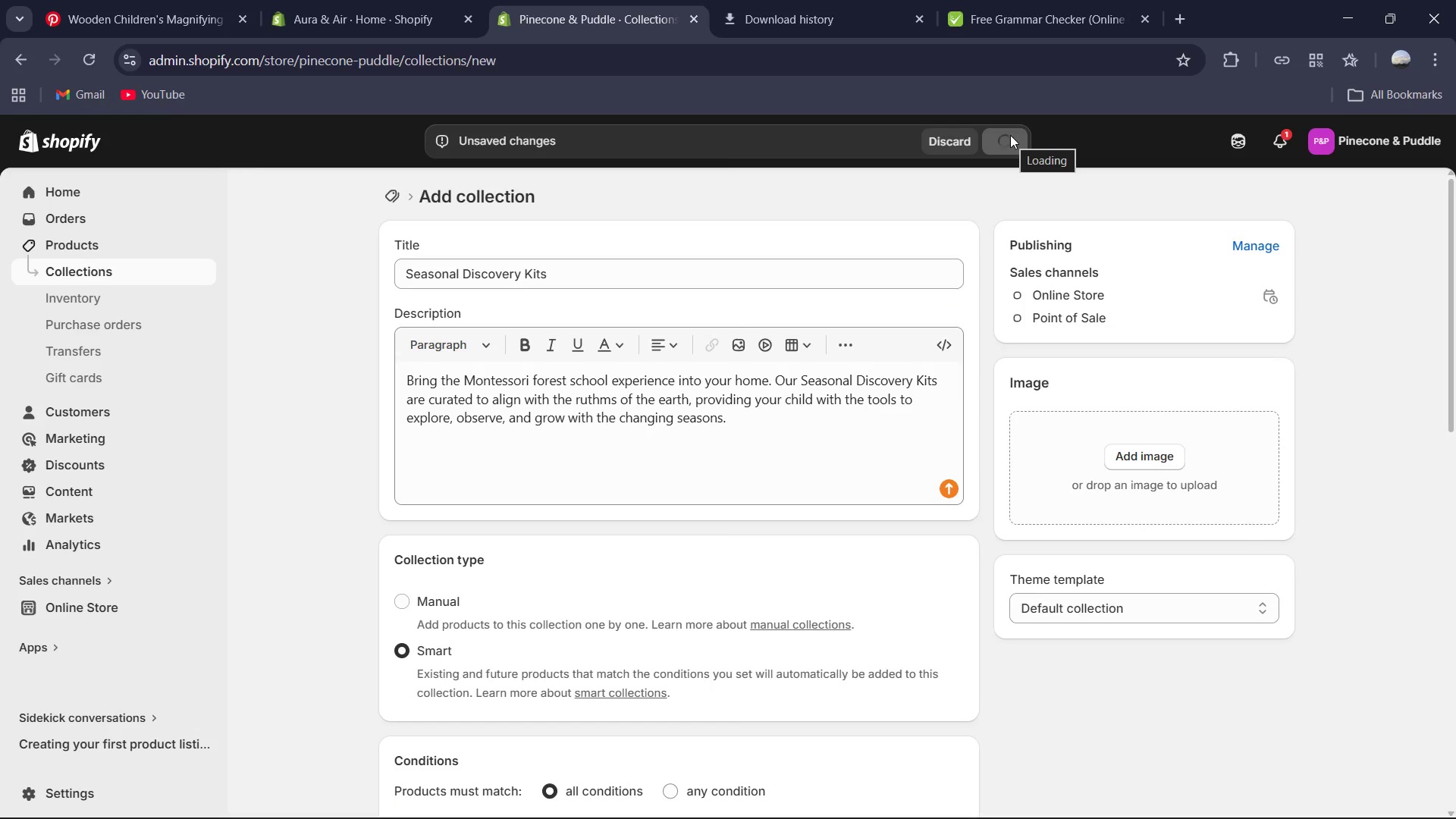 
left_click([385, 193])
 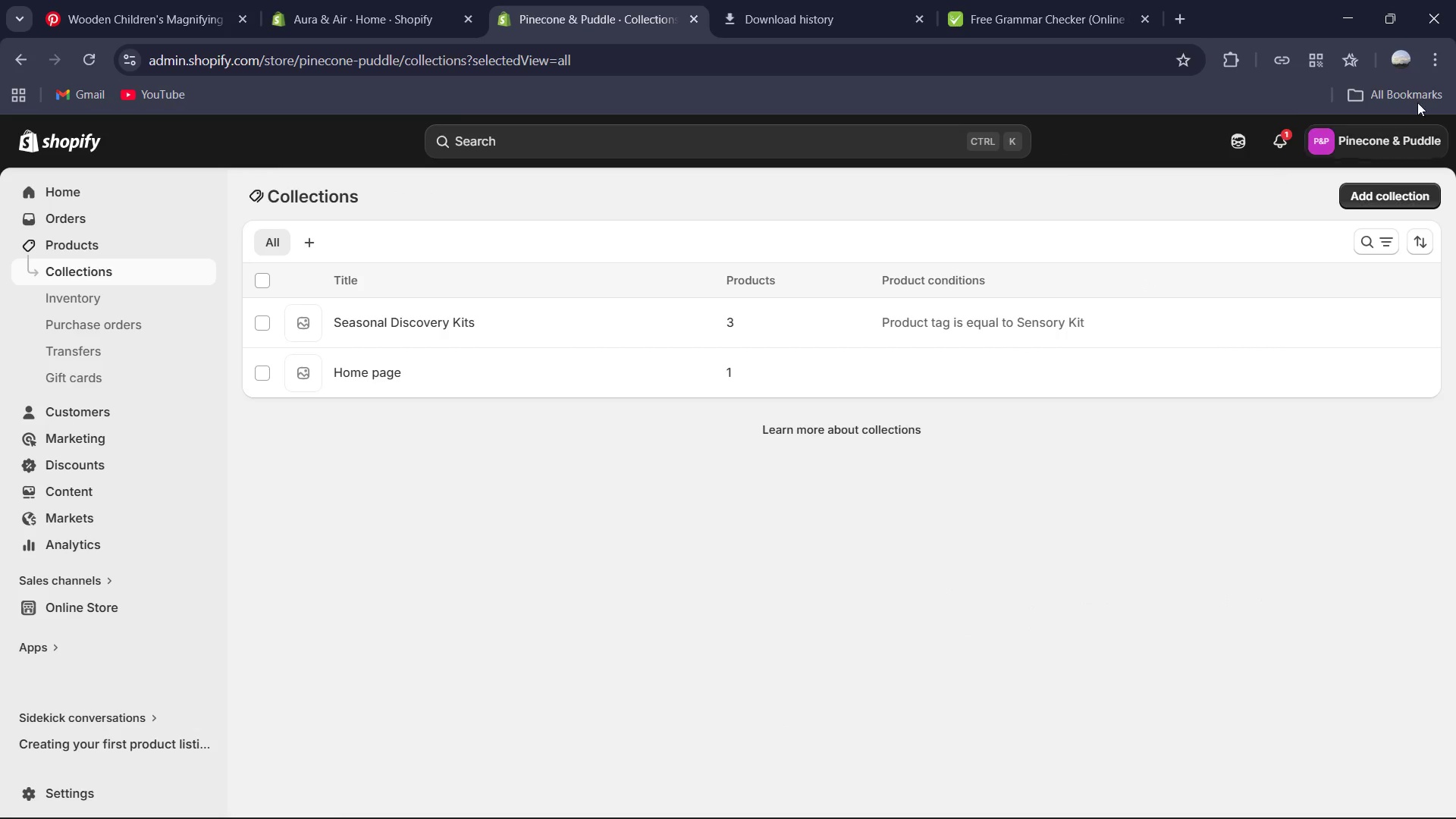 
left_click([1368, 196])
 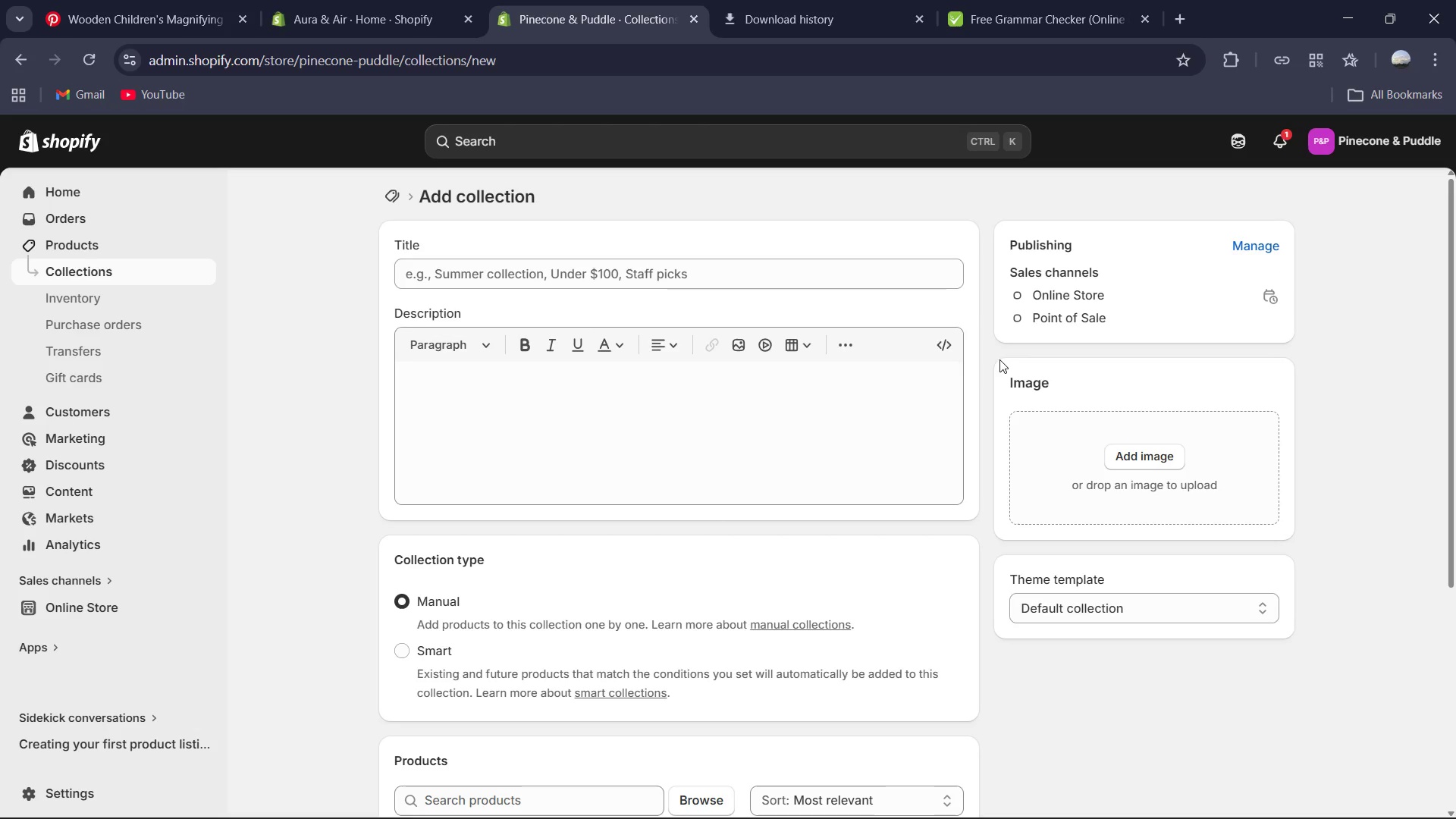 
left_click([798, 264])
 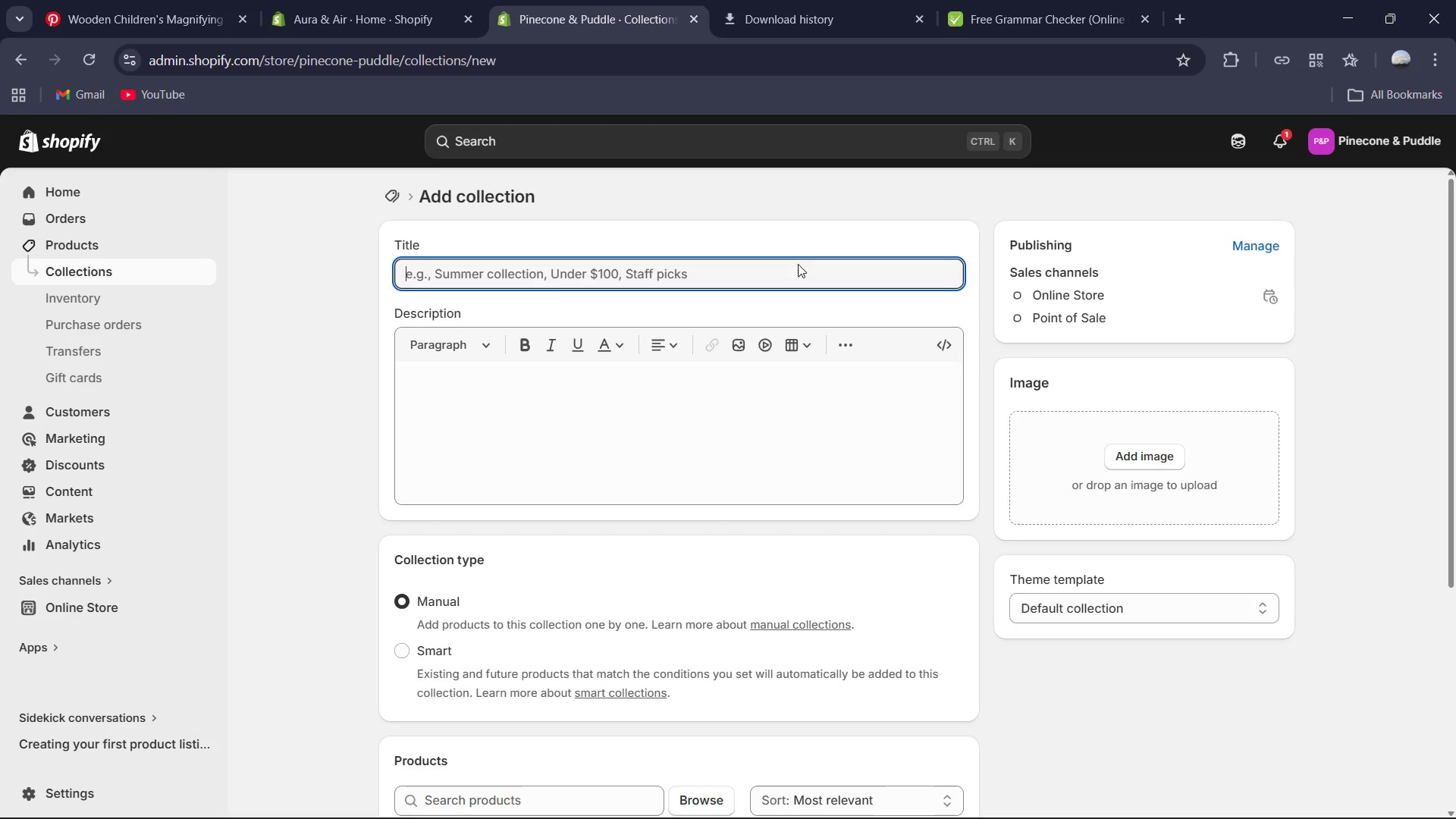 
type(Enrolled Student Essentials )
 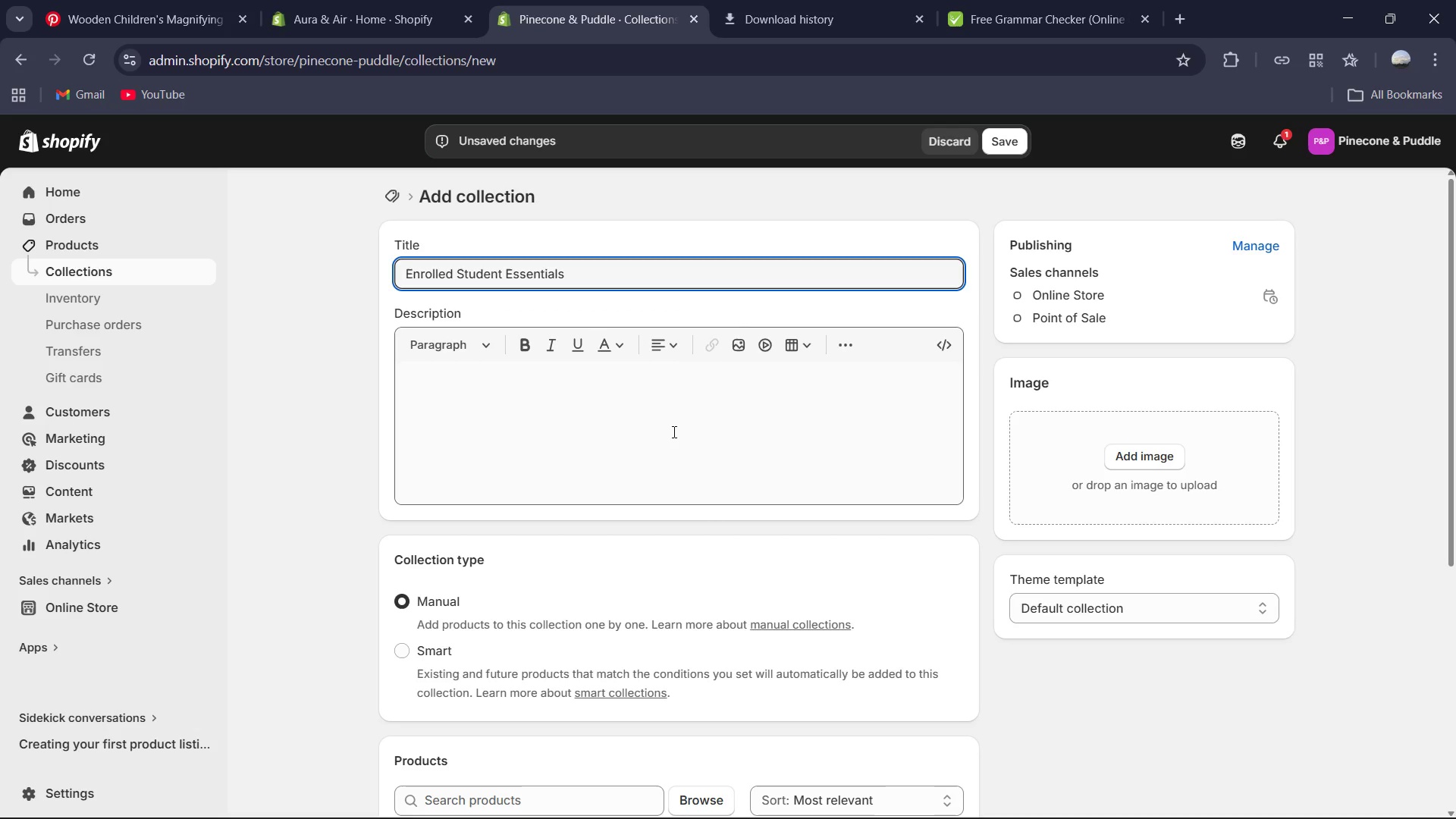 
left_click([673, 431])
 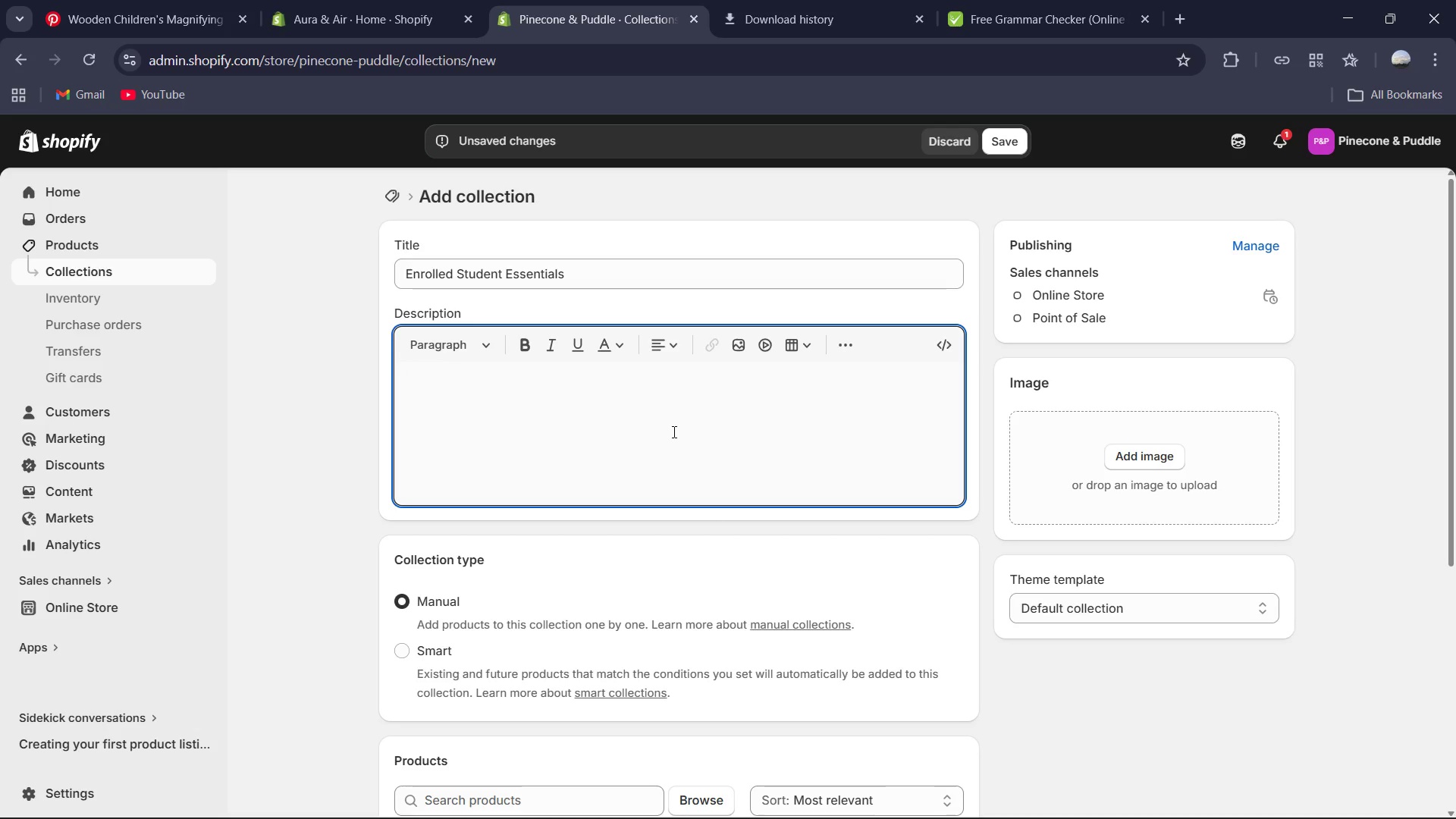 
wait(9.84)
 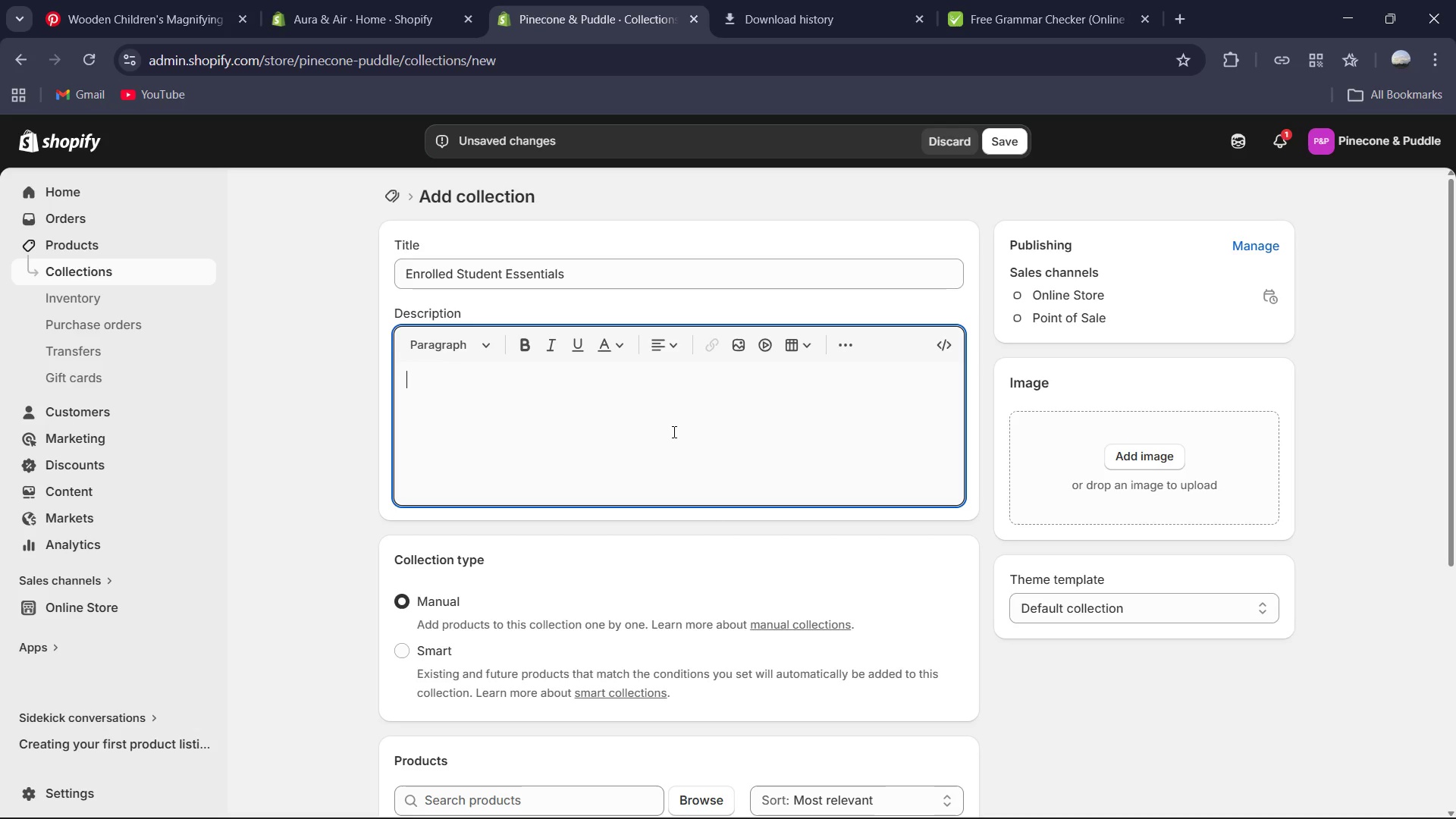 
type(Gear up for advanture )
key(Backspace)
type(. This collection contains the mandatory field equipment for all students enrolled )
 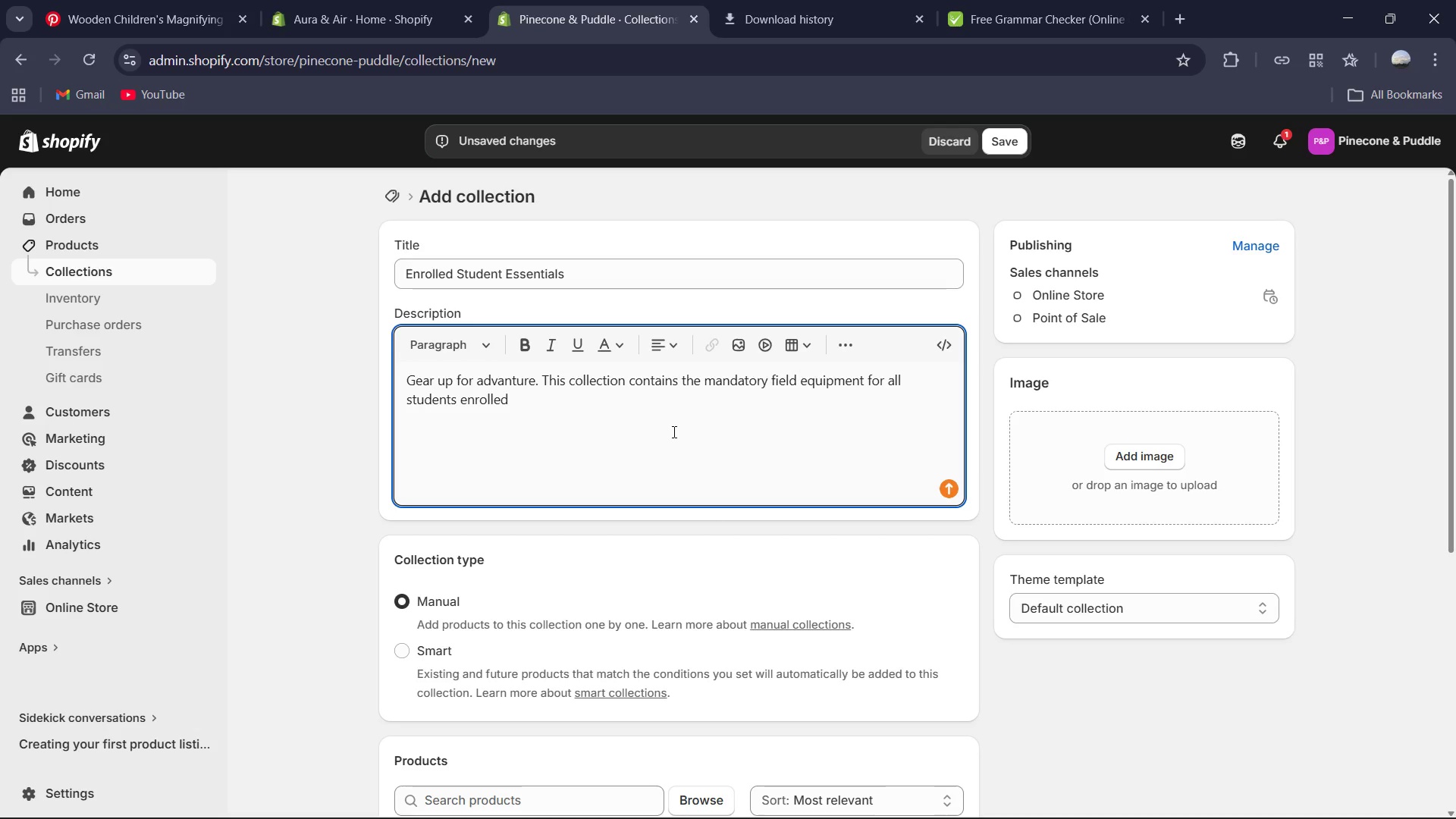 
type(at Pinecone & Puddle Forest School. Designed for durability, saftey and deep-woods exploration.)
 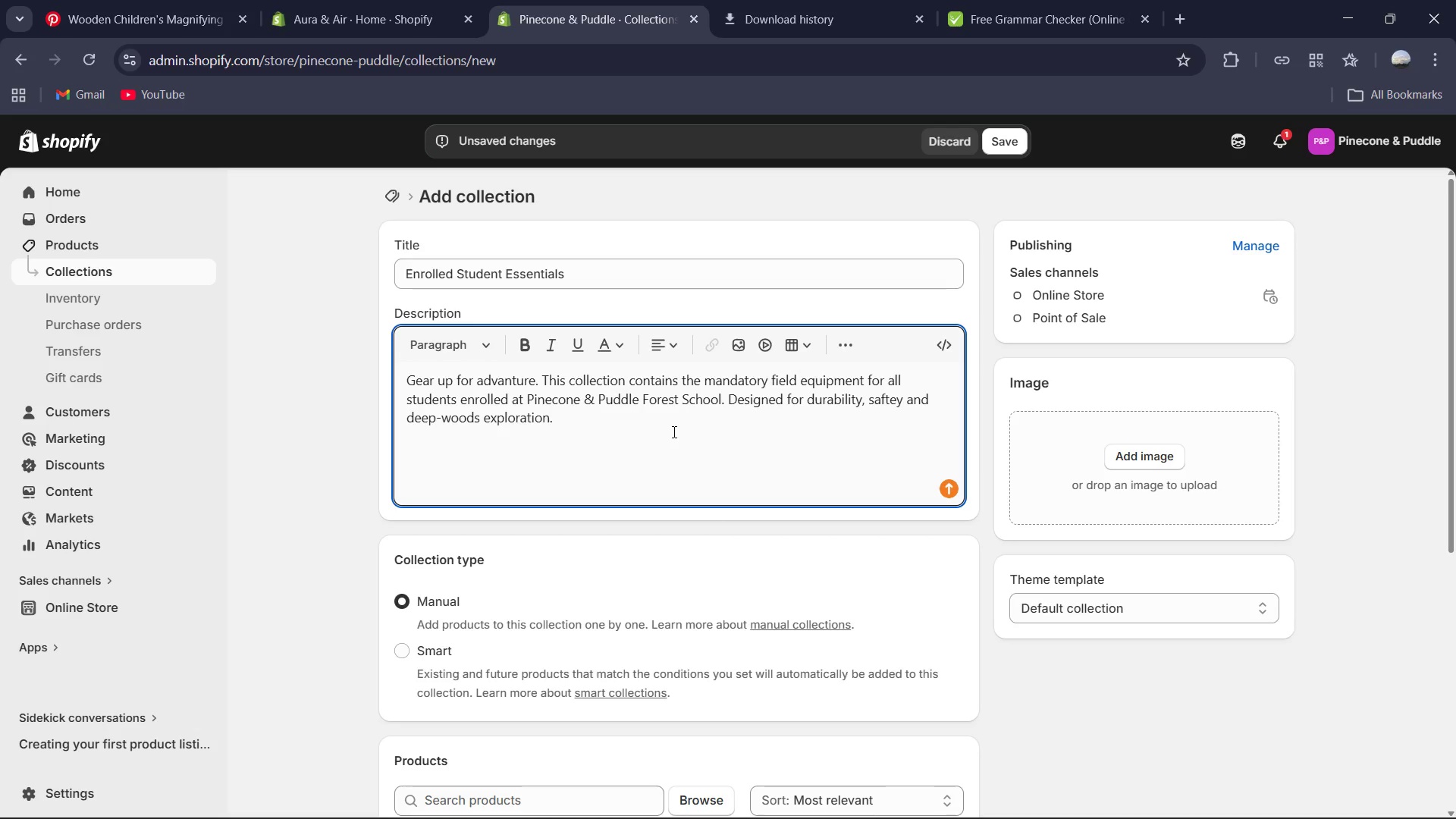 
left_click([414, 536])
 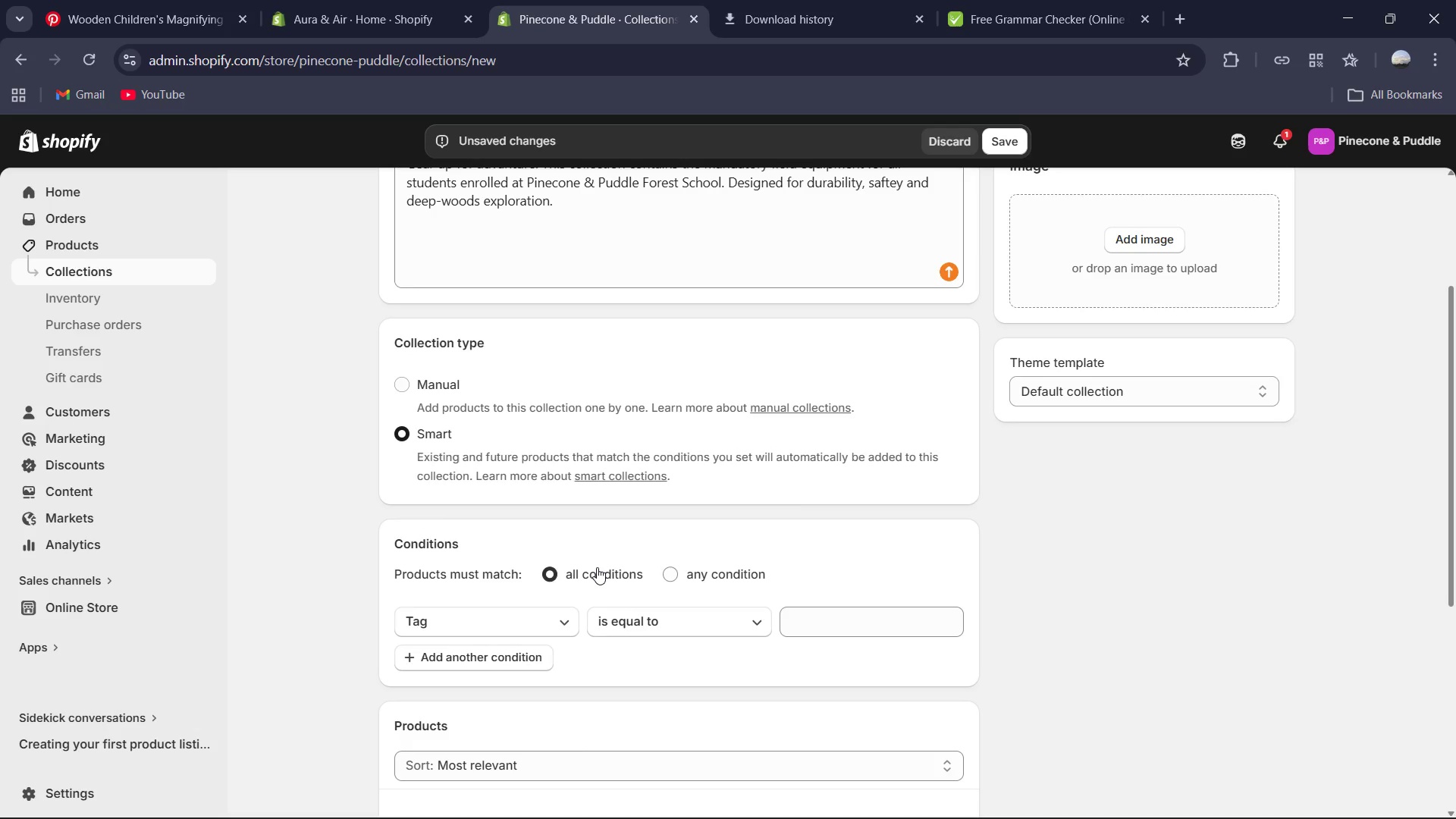 
wait(6.8)
 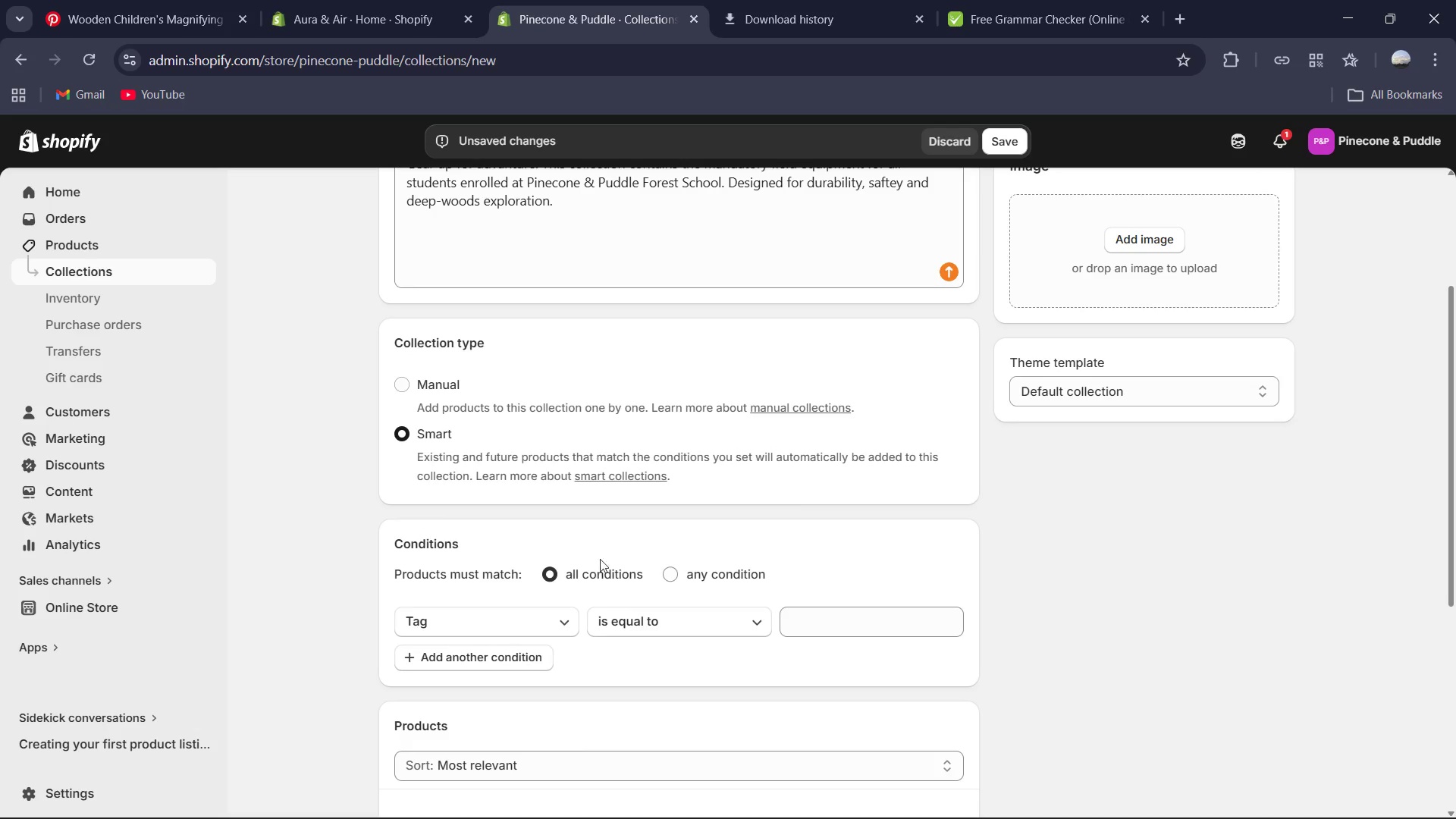 
left_click([830, 613])
 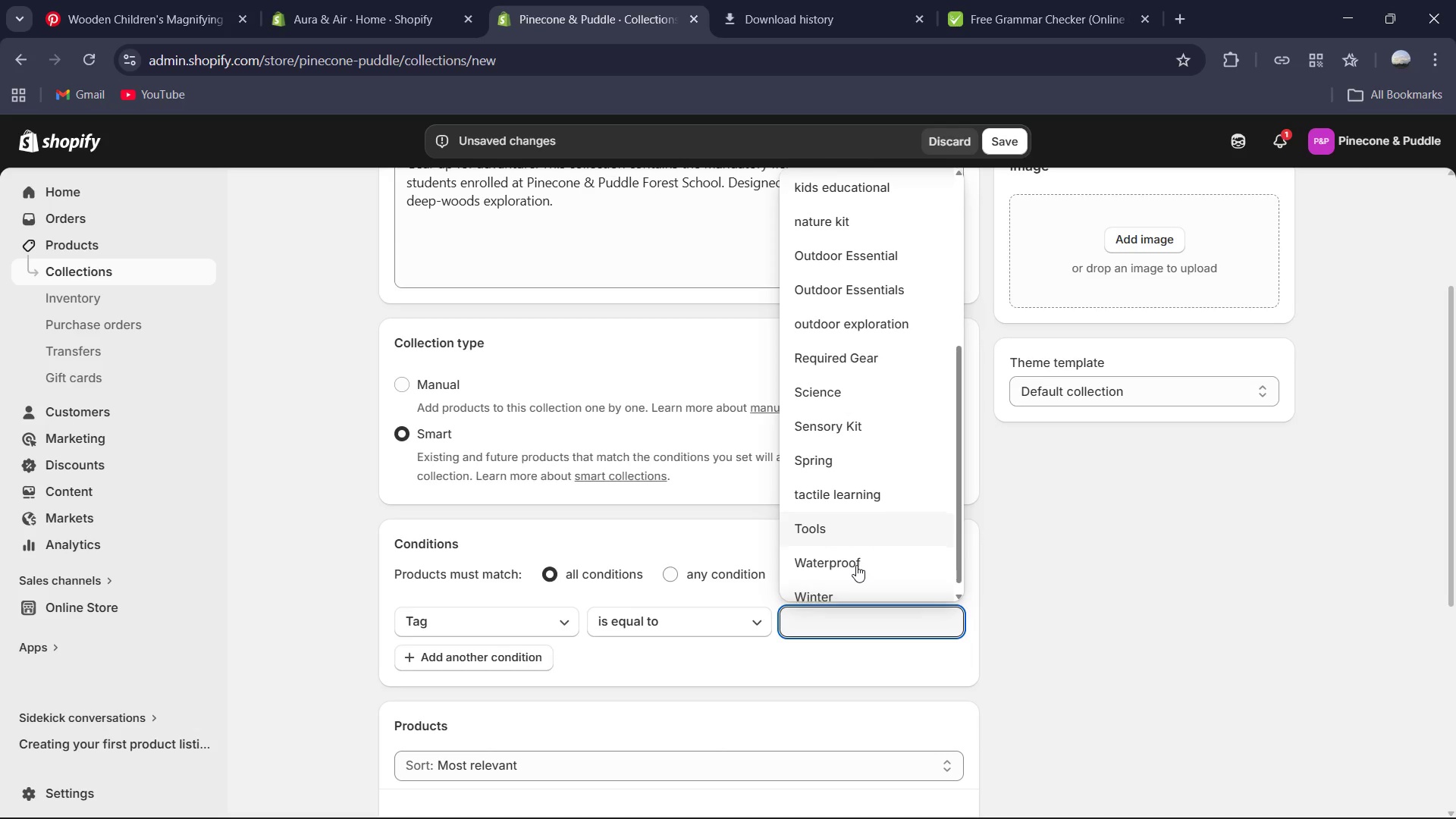 
wait(16.64)
 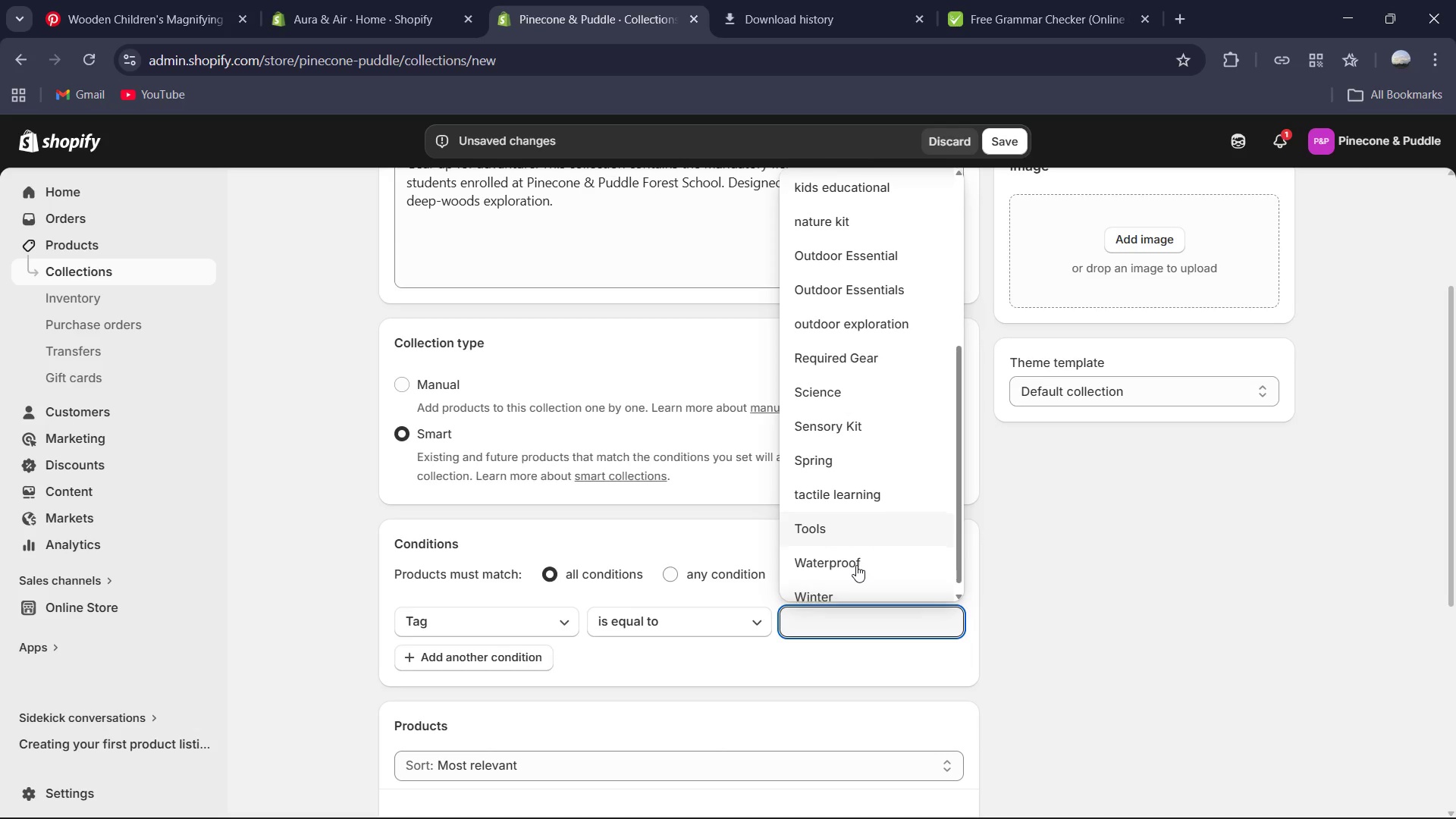 
left_click([874, 326])
 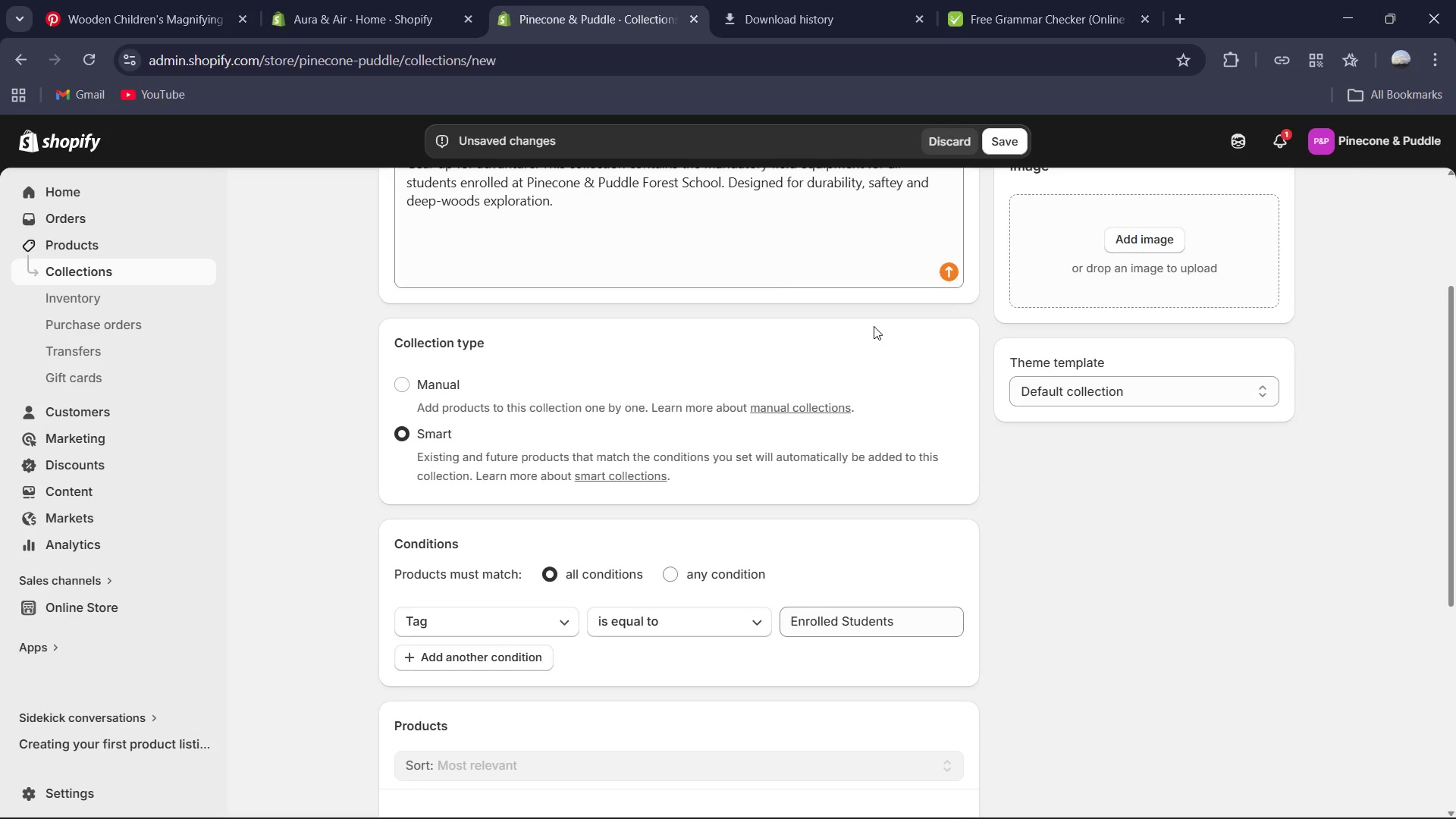 
mouse_move([877, 577])
 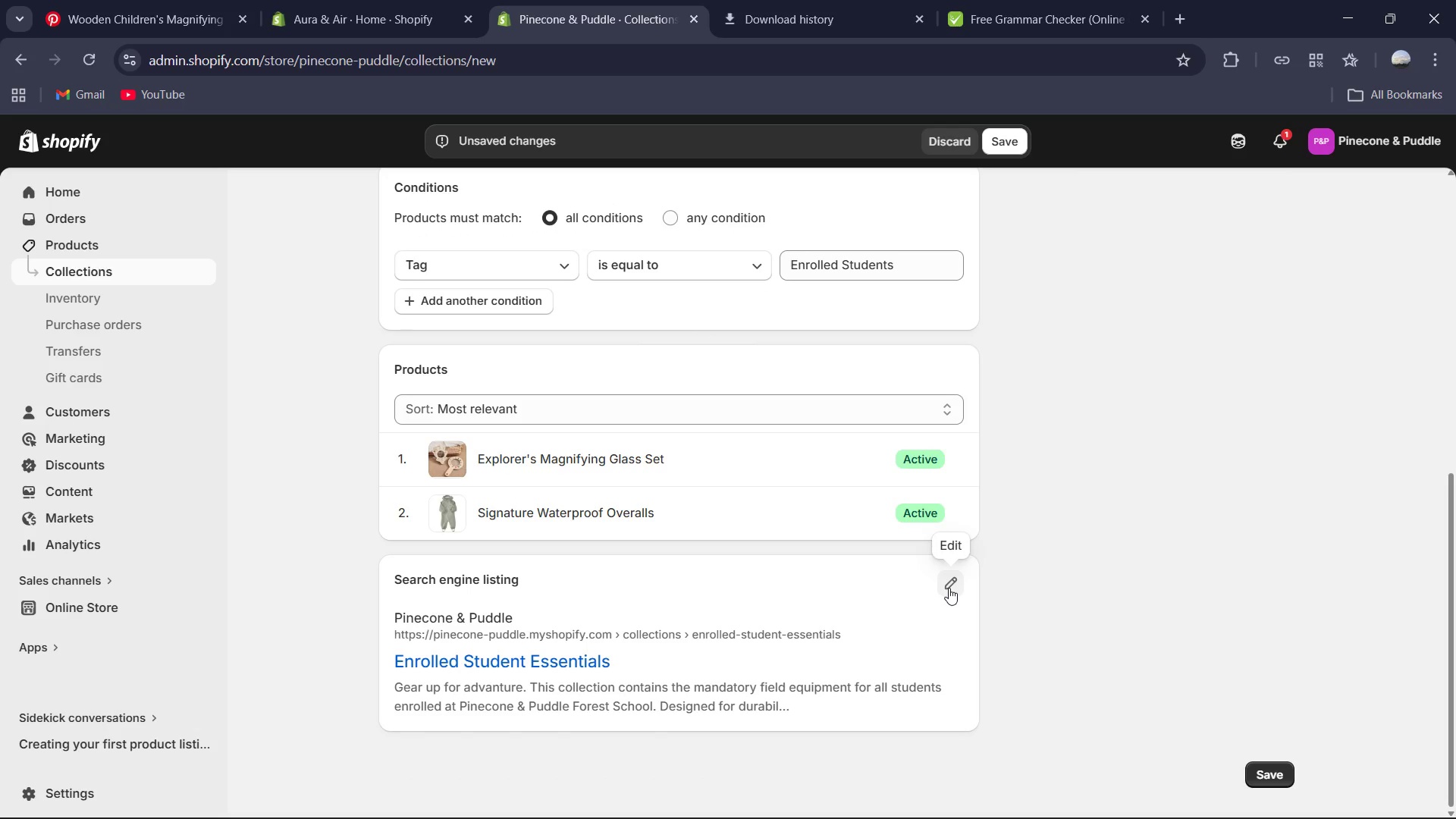 
wait(9.54)
 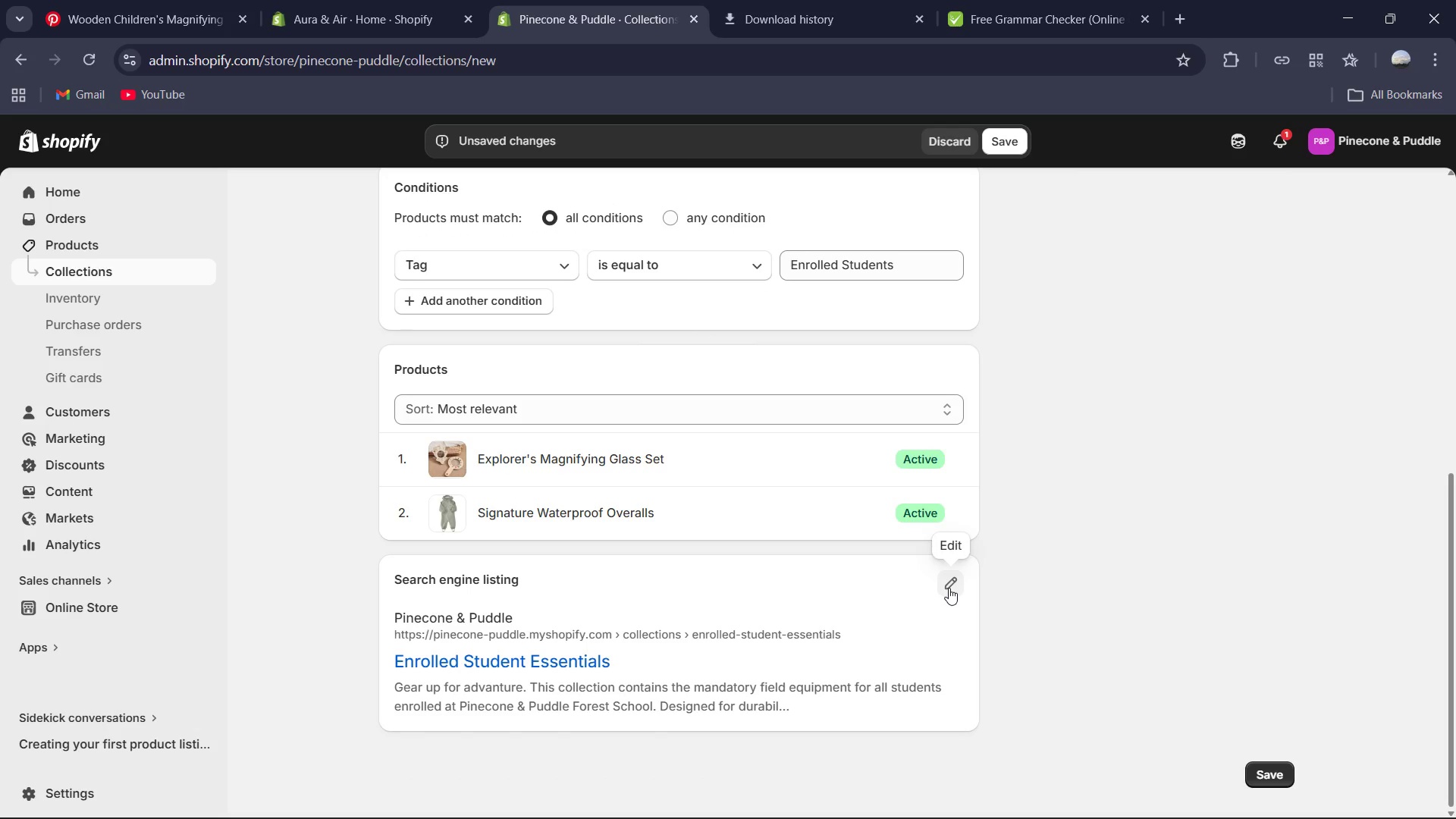 
left_click([949, 588])
 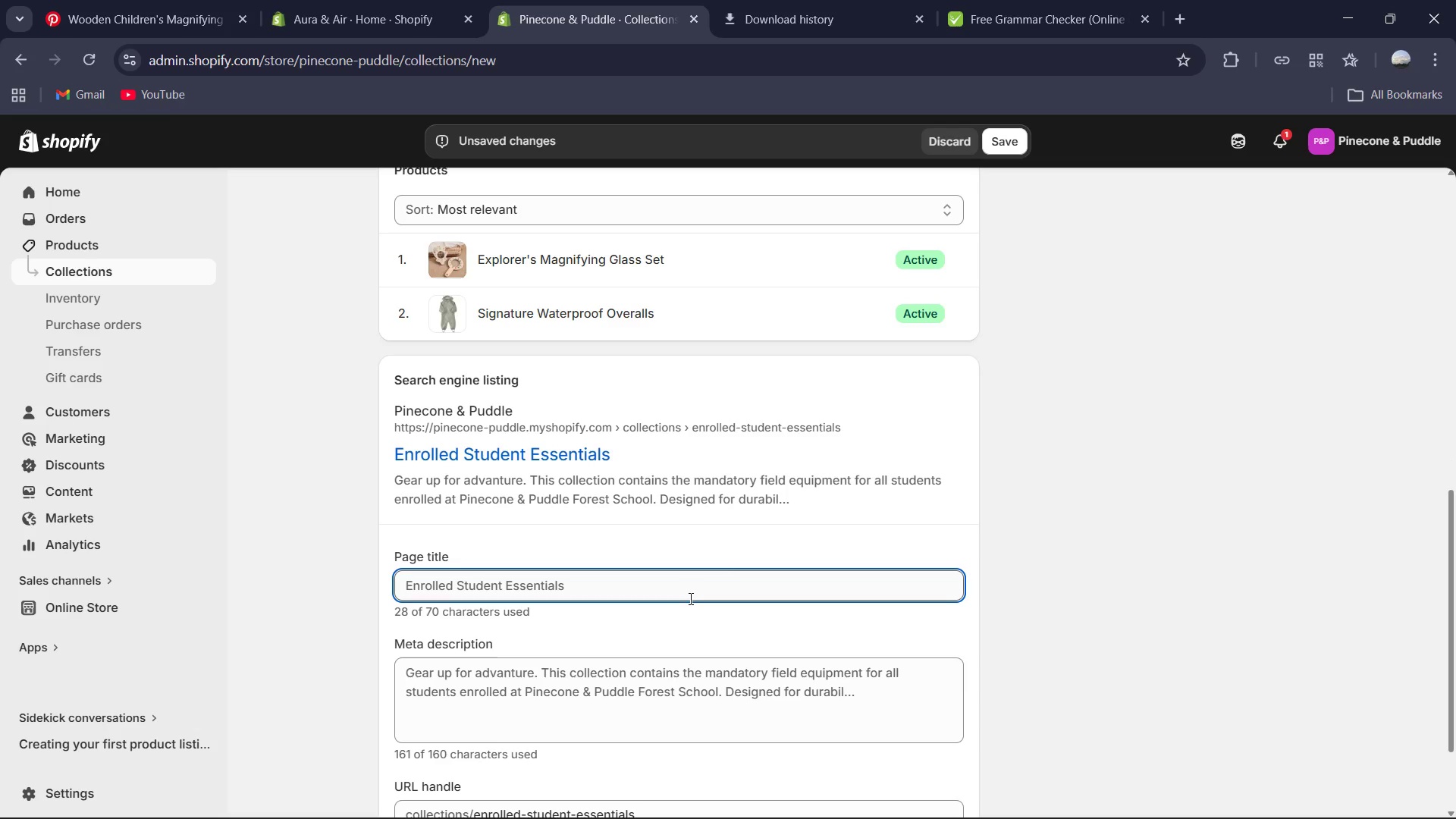 
wait(12.27)
 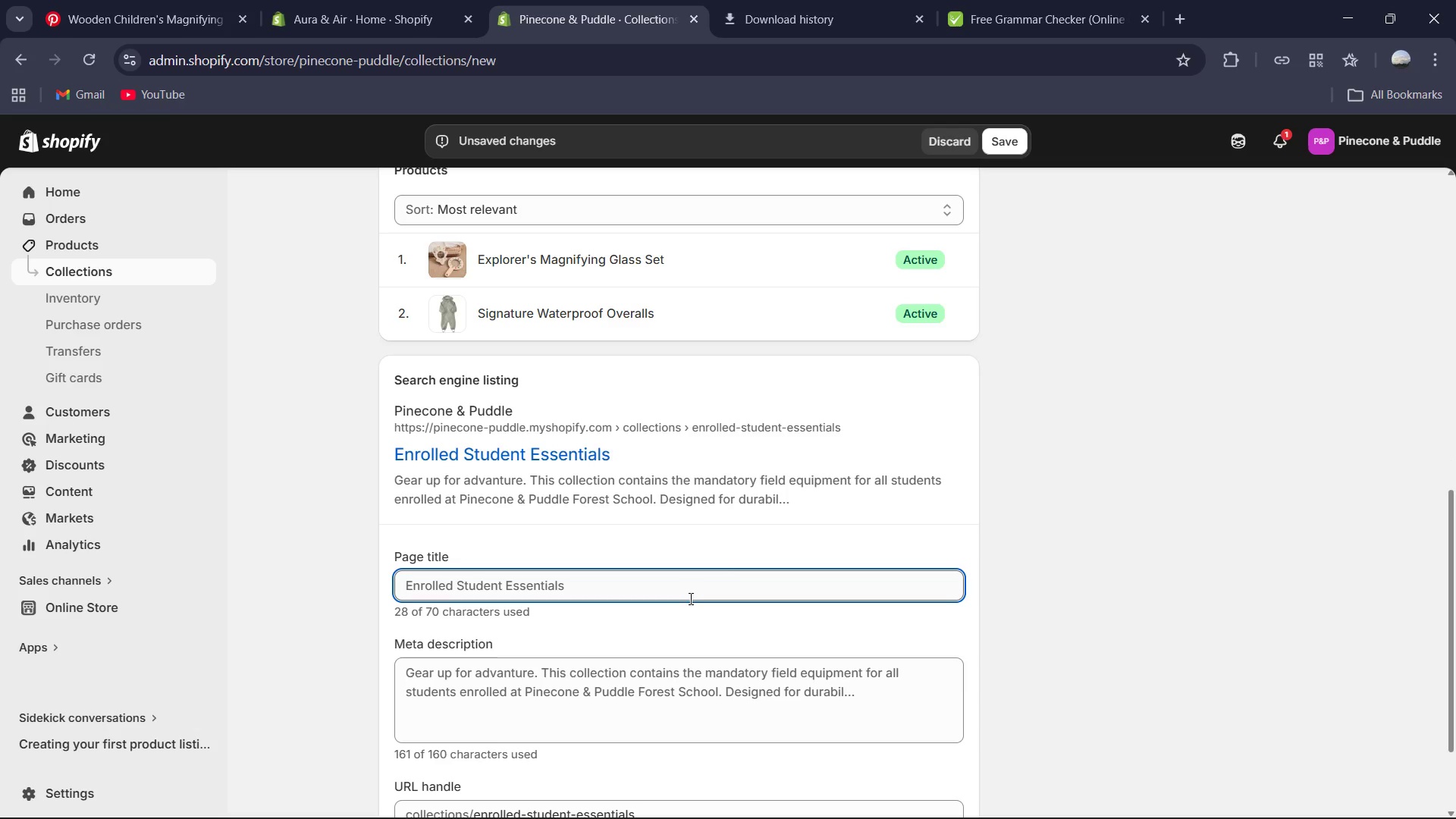 
left_click([621, 594])
 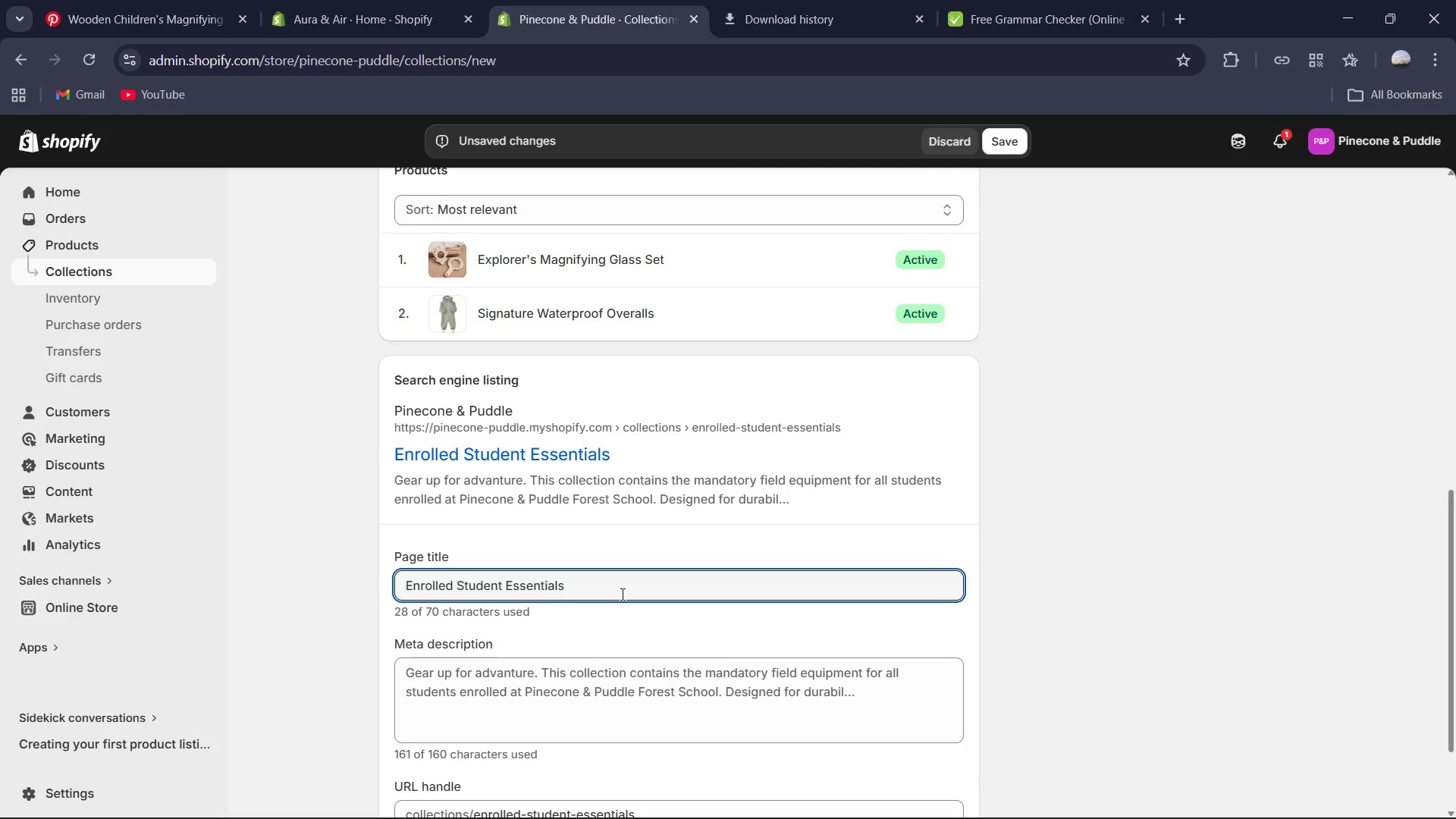 
key(Control+A)
 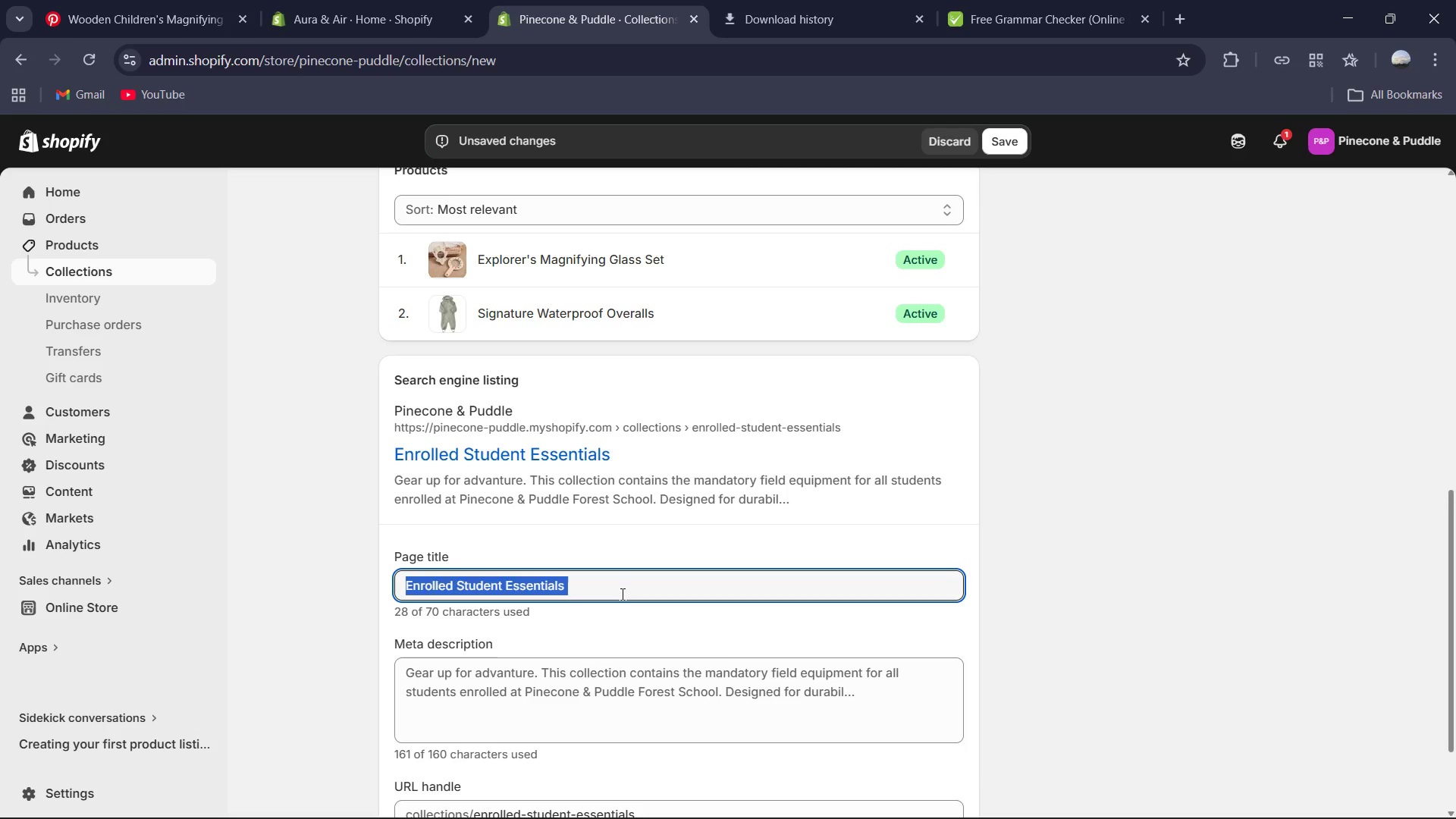 
type(Required Fir)
key(Backspace)
type(eld Trip Gear | Pinecone & Puddle Forest School)
 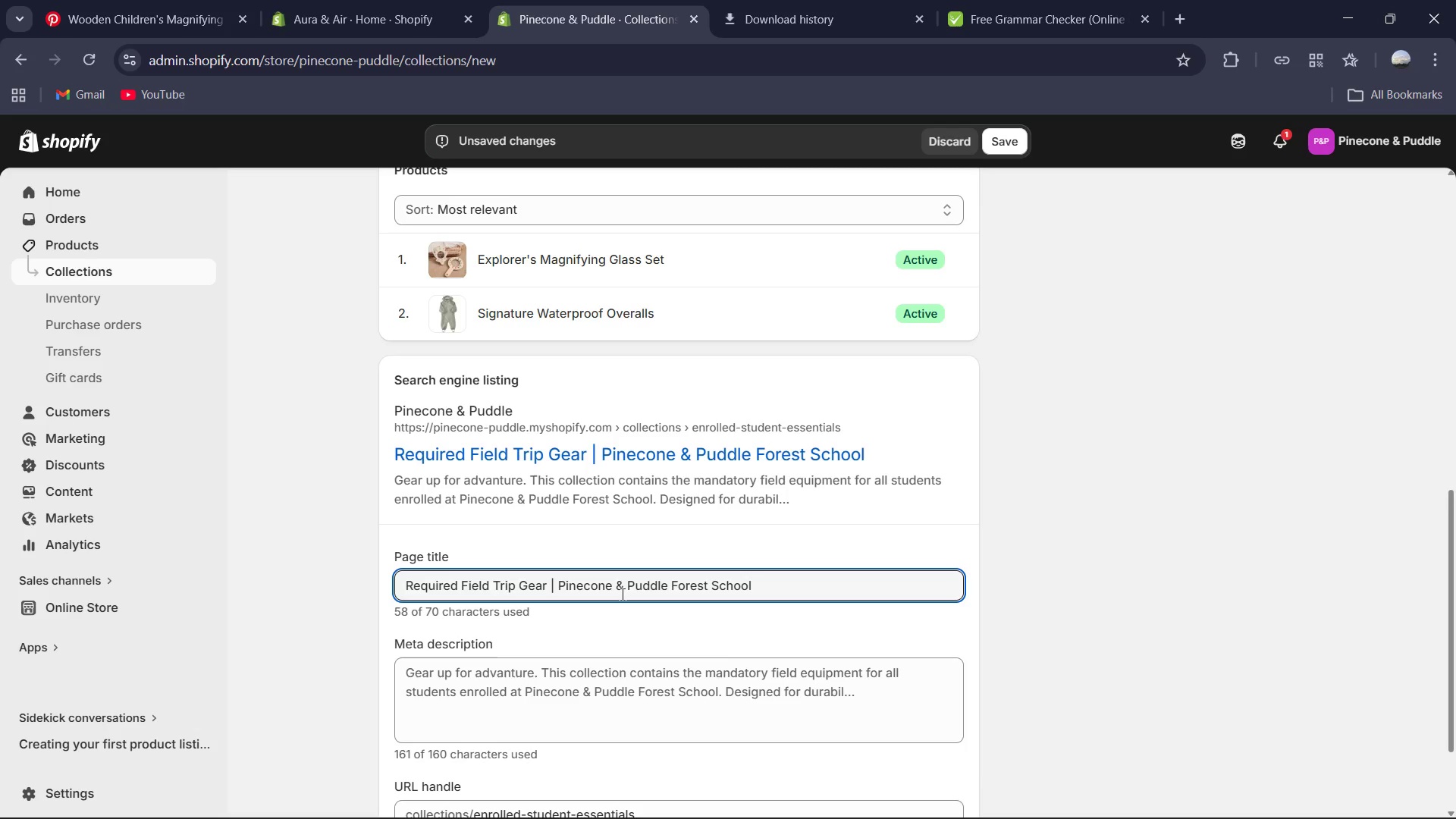 
left_click([613, 729])
 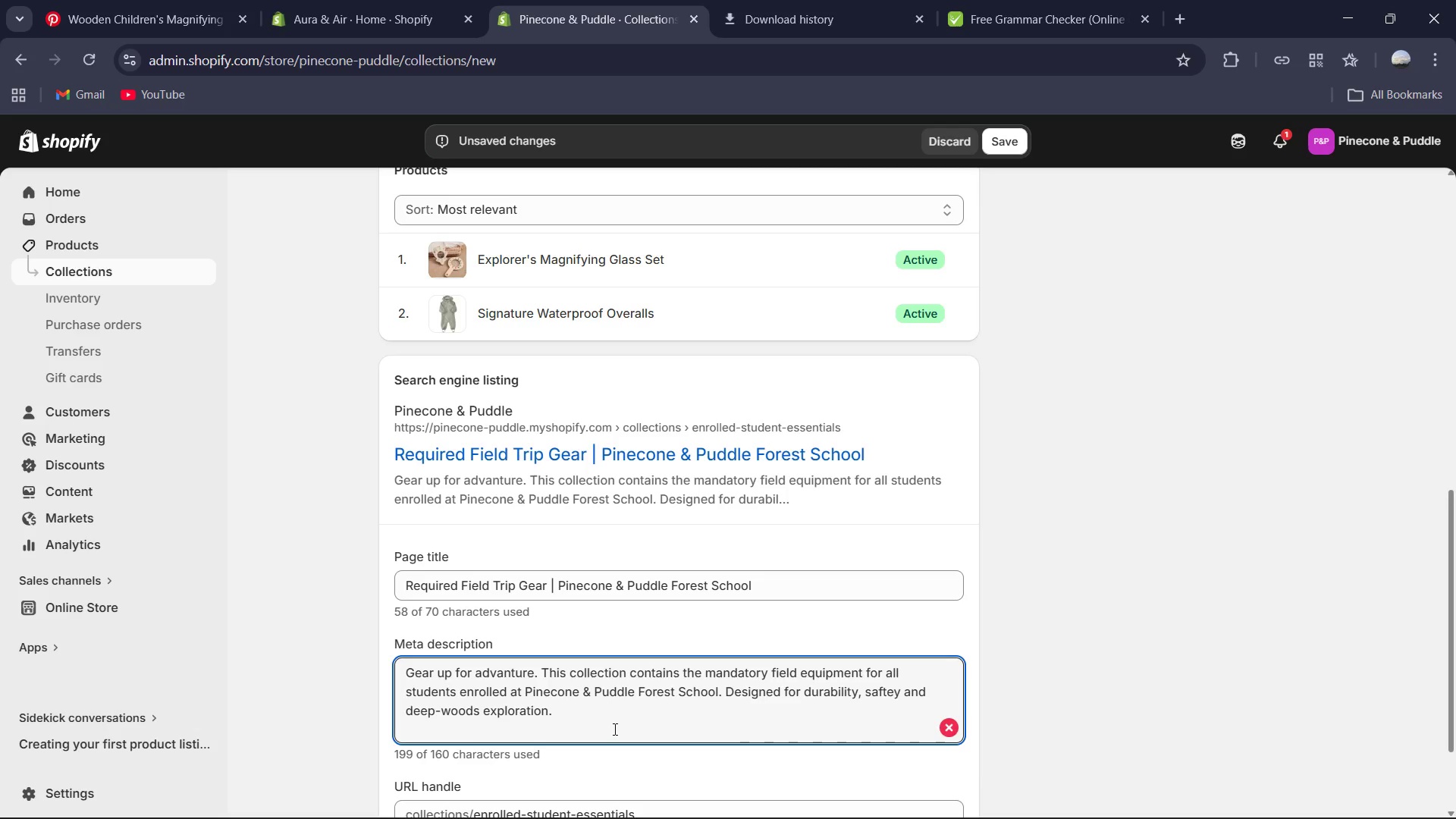 
key(Control+A)
 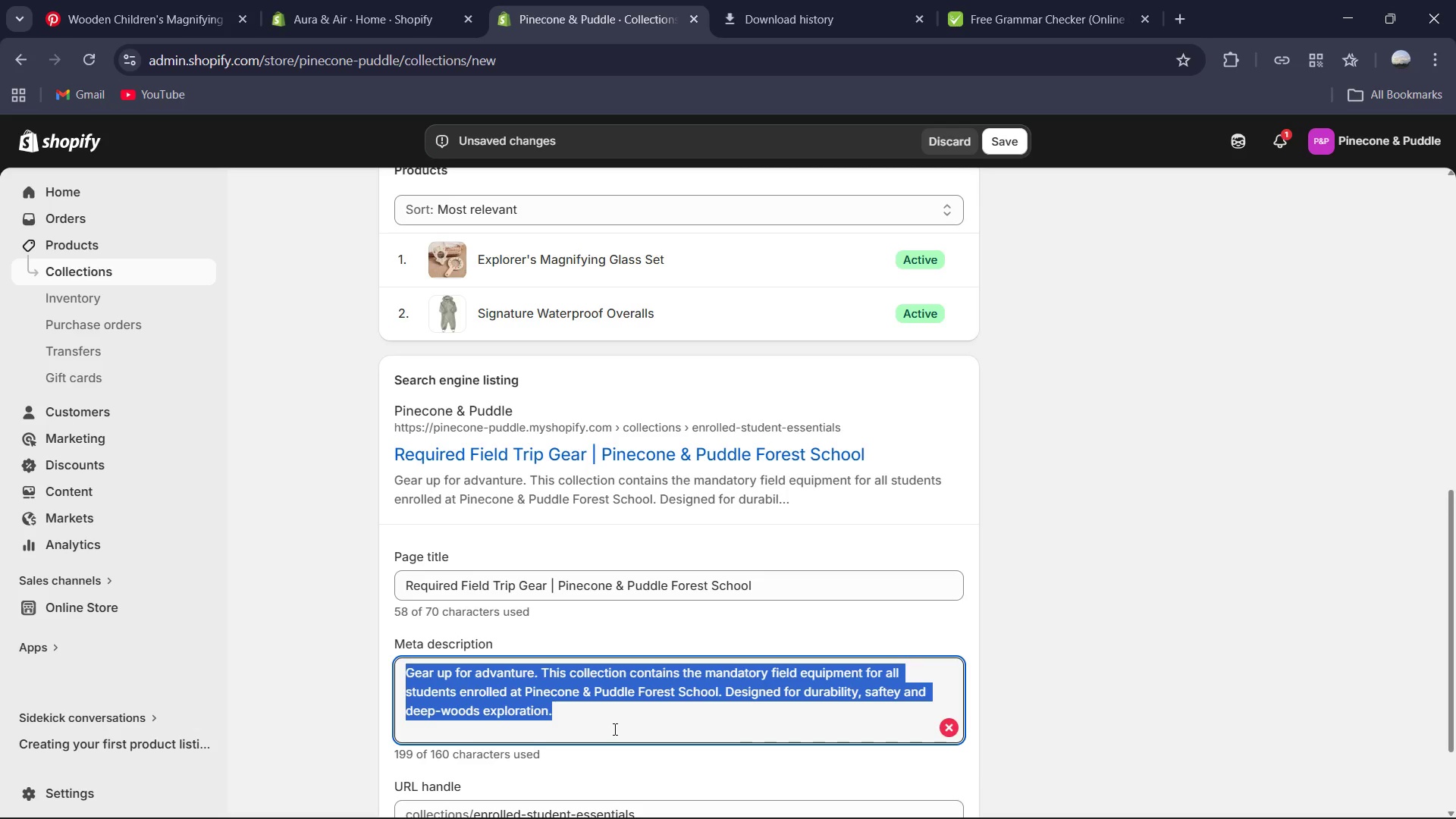 
type(Official outdoor gear for Pinecone & Puddle student. Durable waterproff overalls and professional-grade science tools designed for forest school exploration )
key(Backspace)
type(. )
 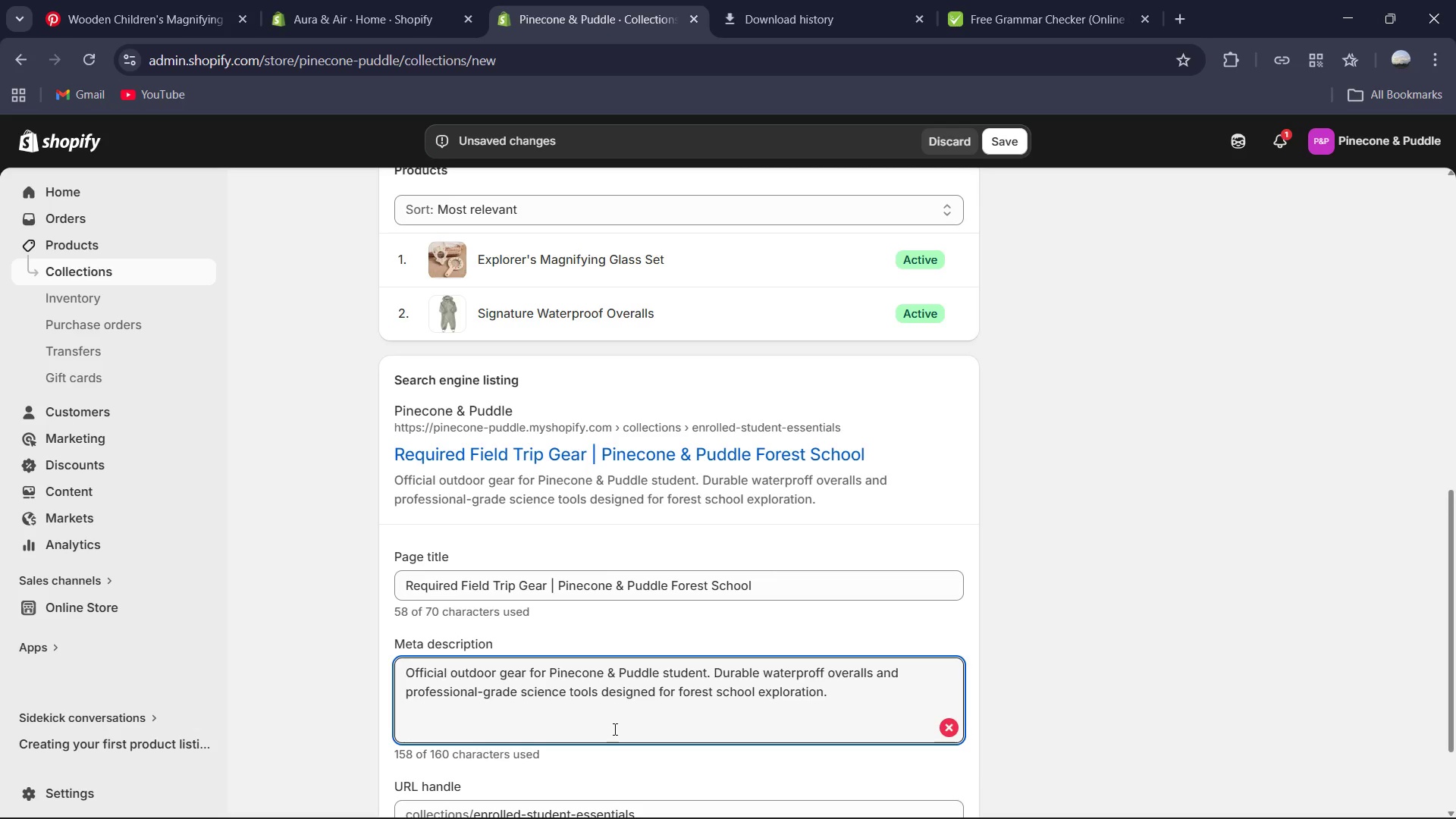 
key(Control+A)
 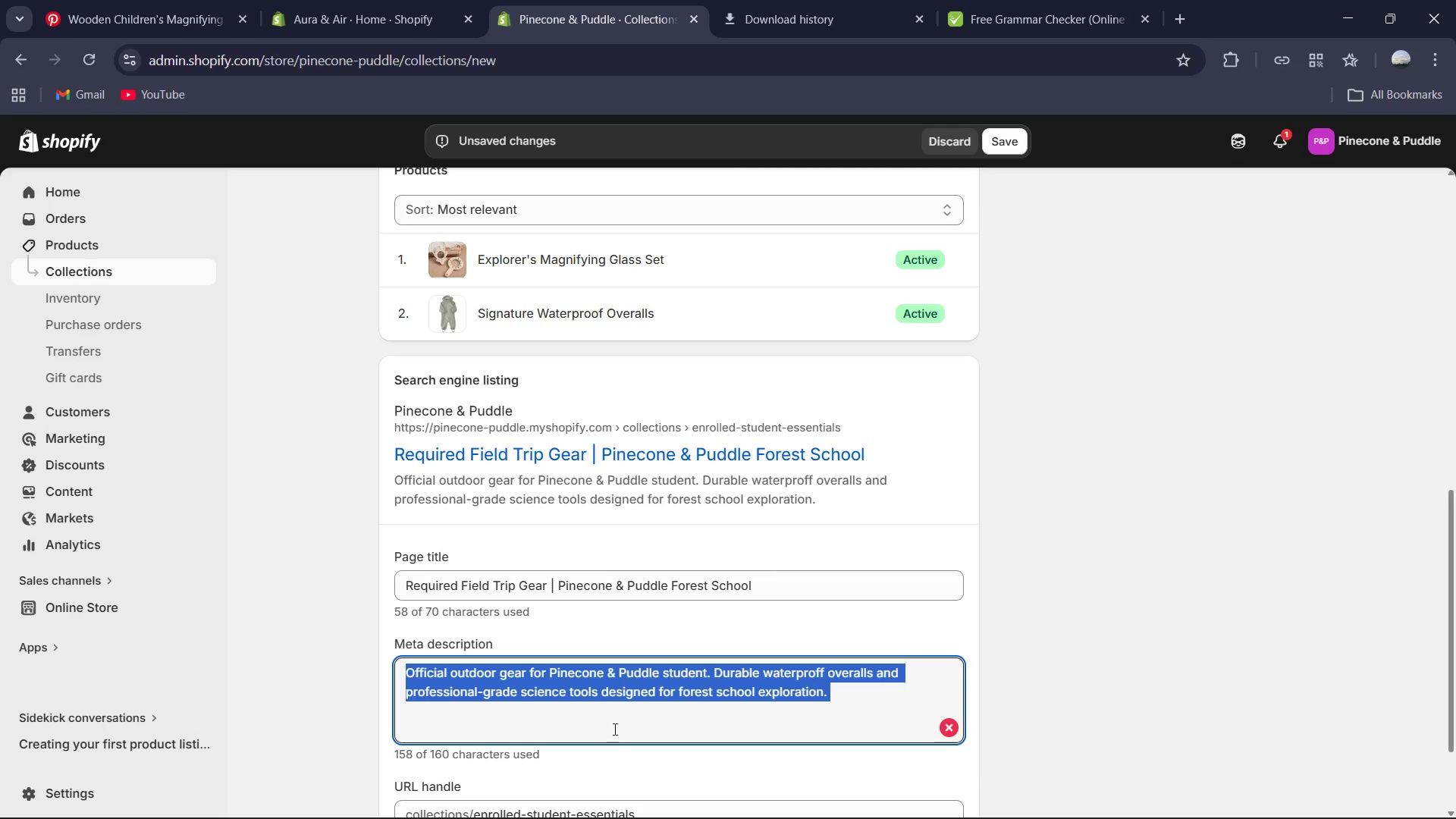 
key(Control+C)
 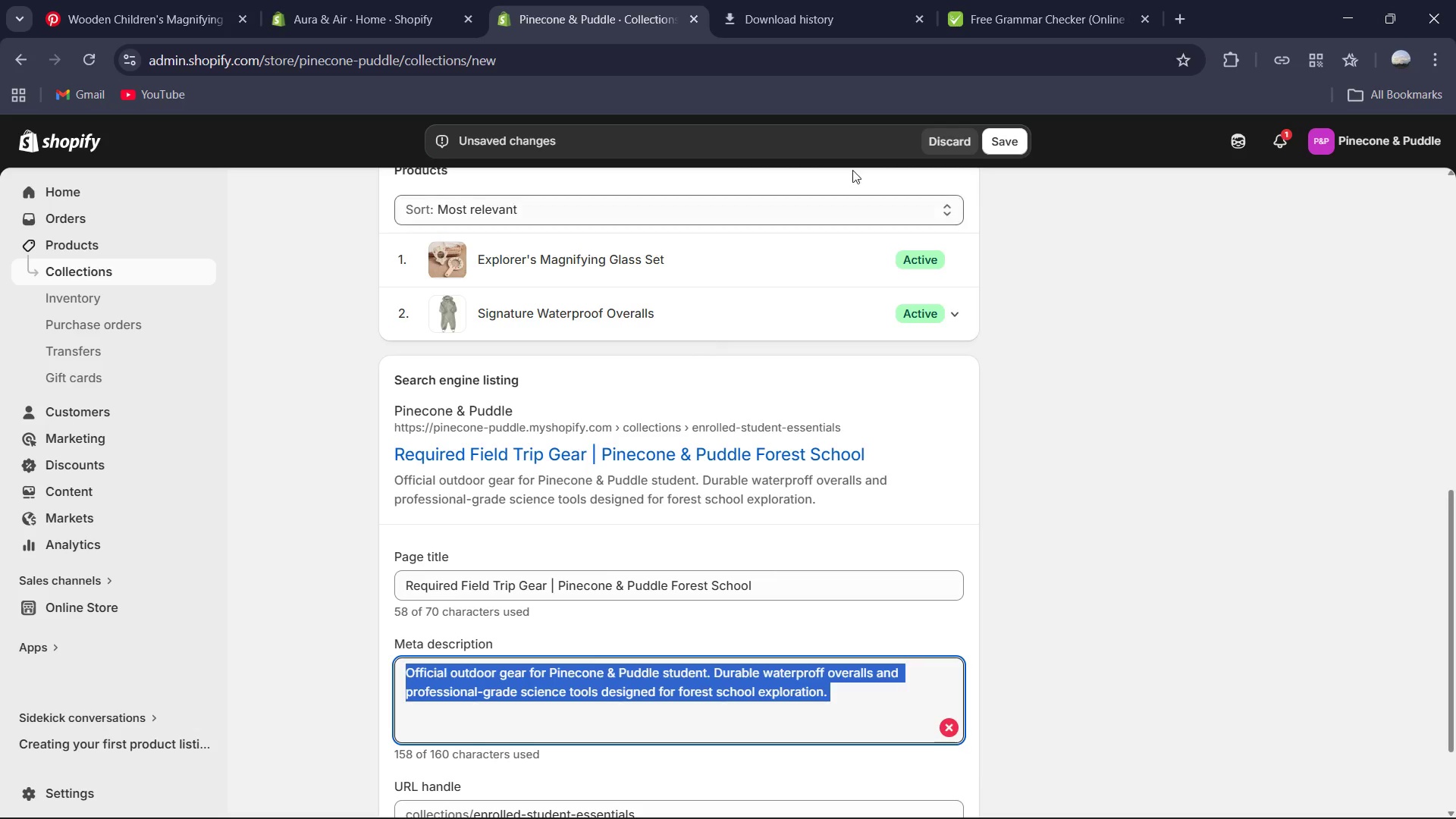 
left_click([832, 15])
 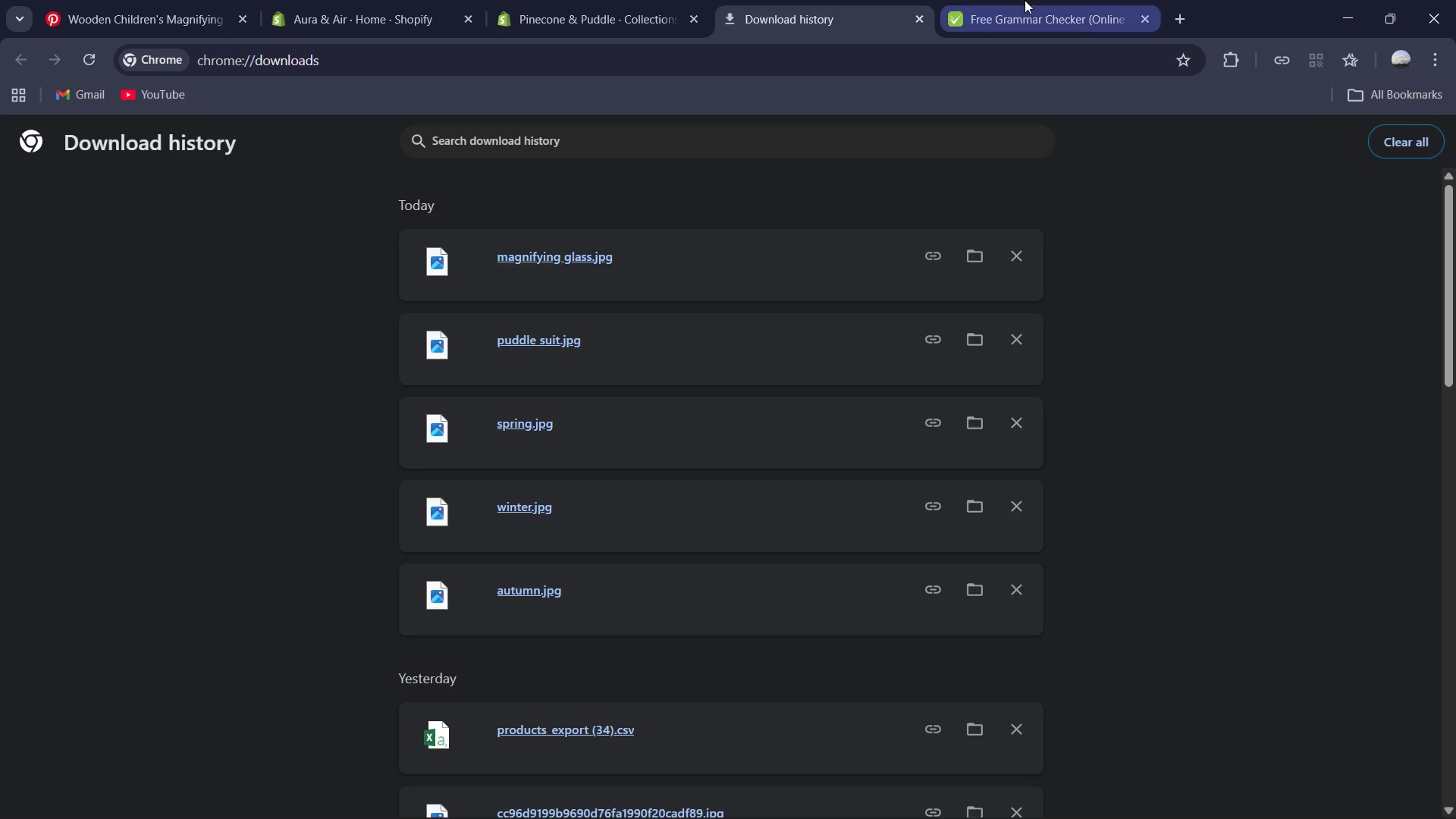 
left_click([1025, 0])
 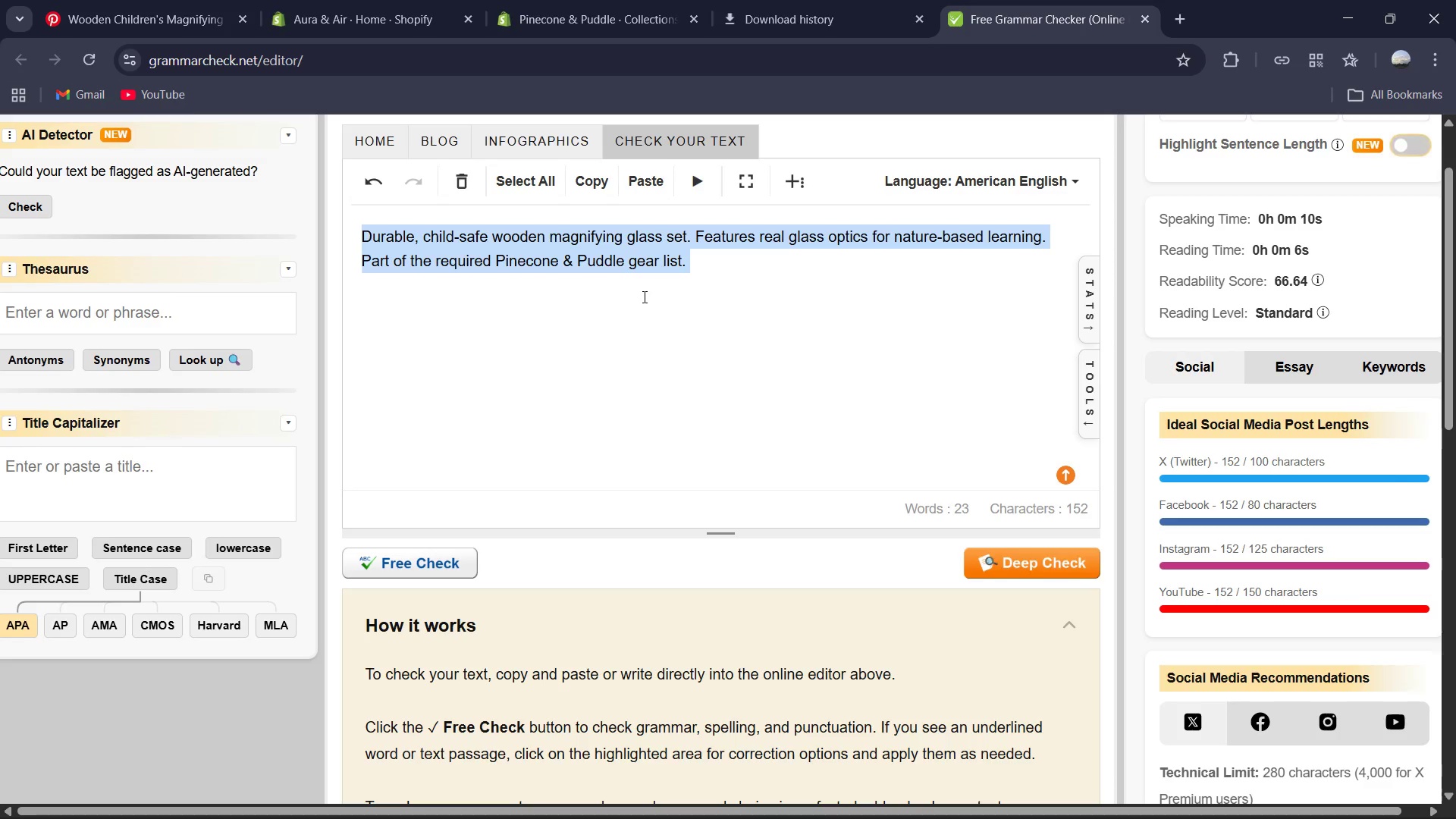 
key(Control+ControlLeft)
 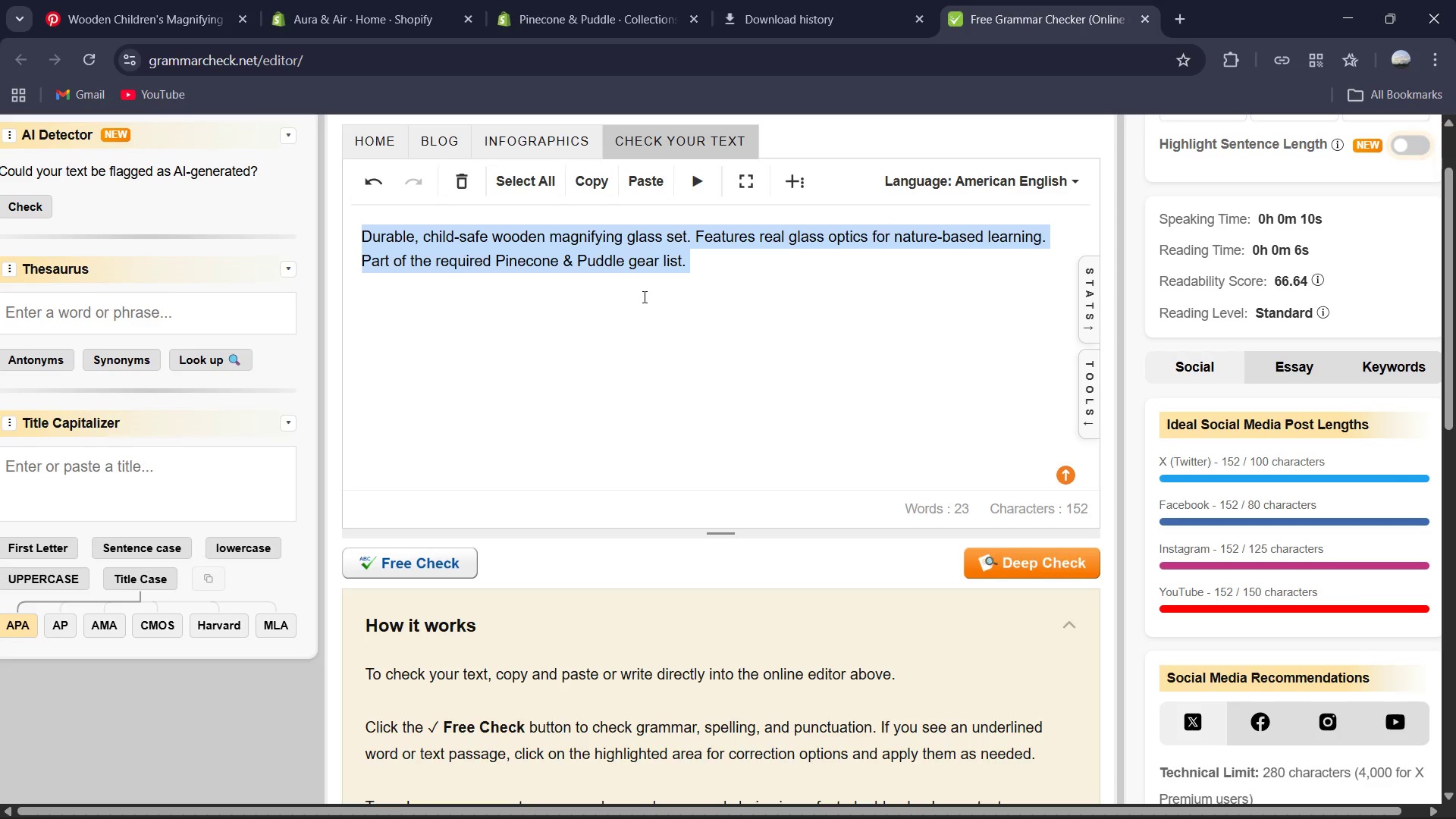 
key(Control+V)
 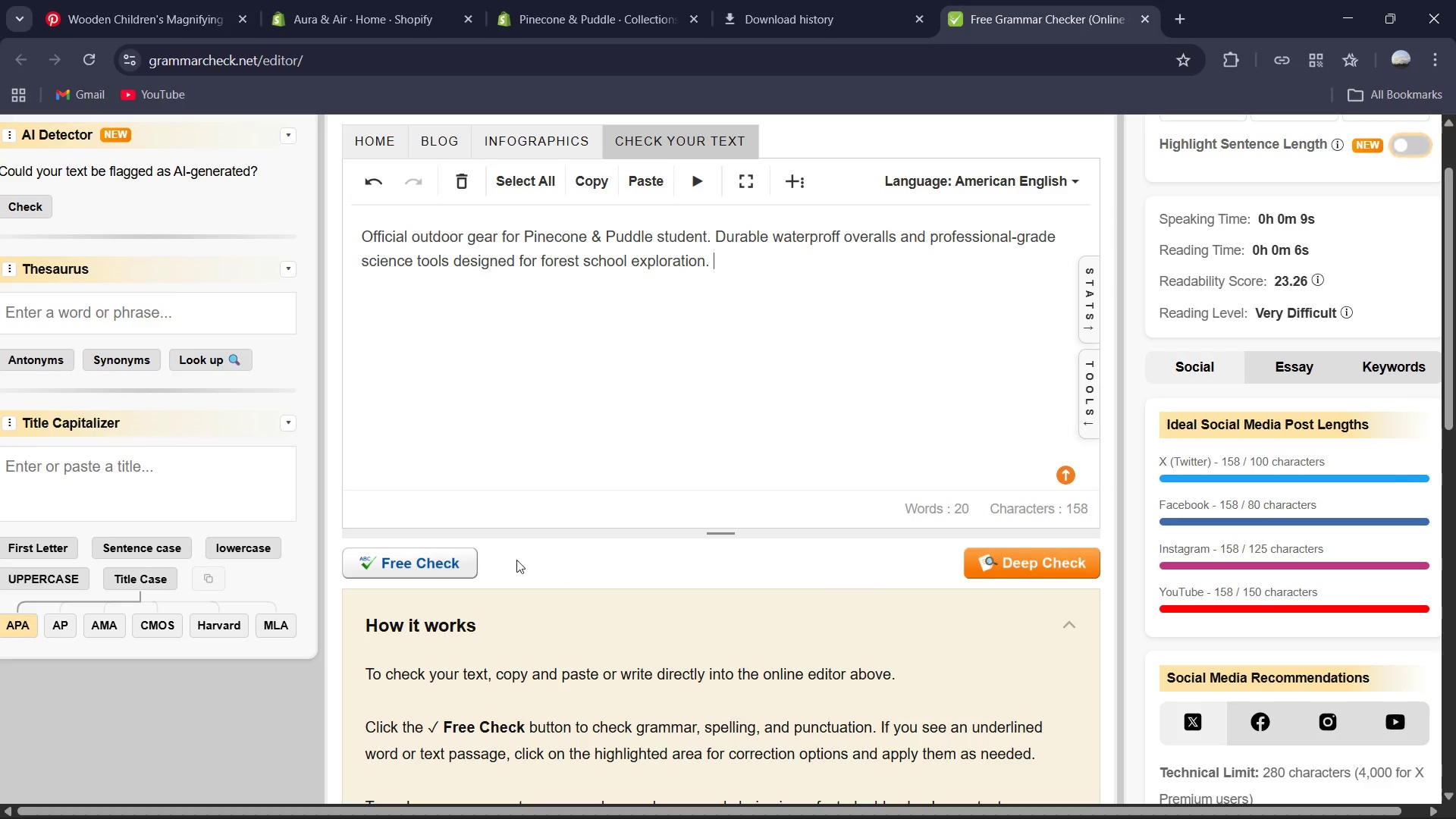 
left_click([410, 554])
 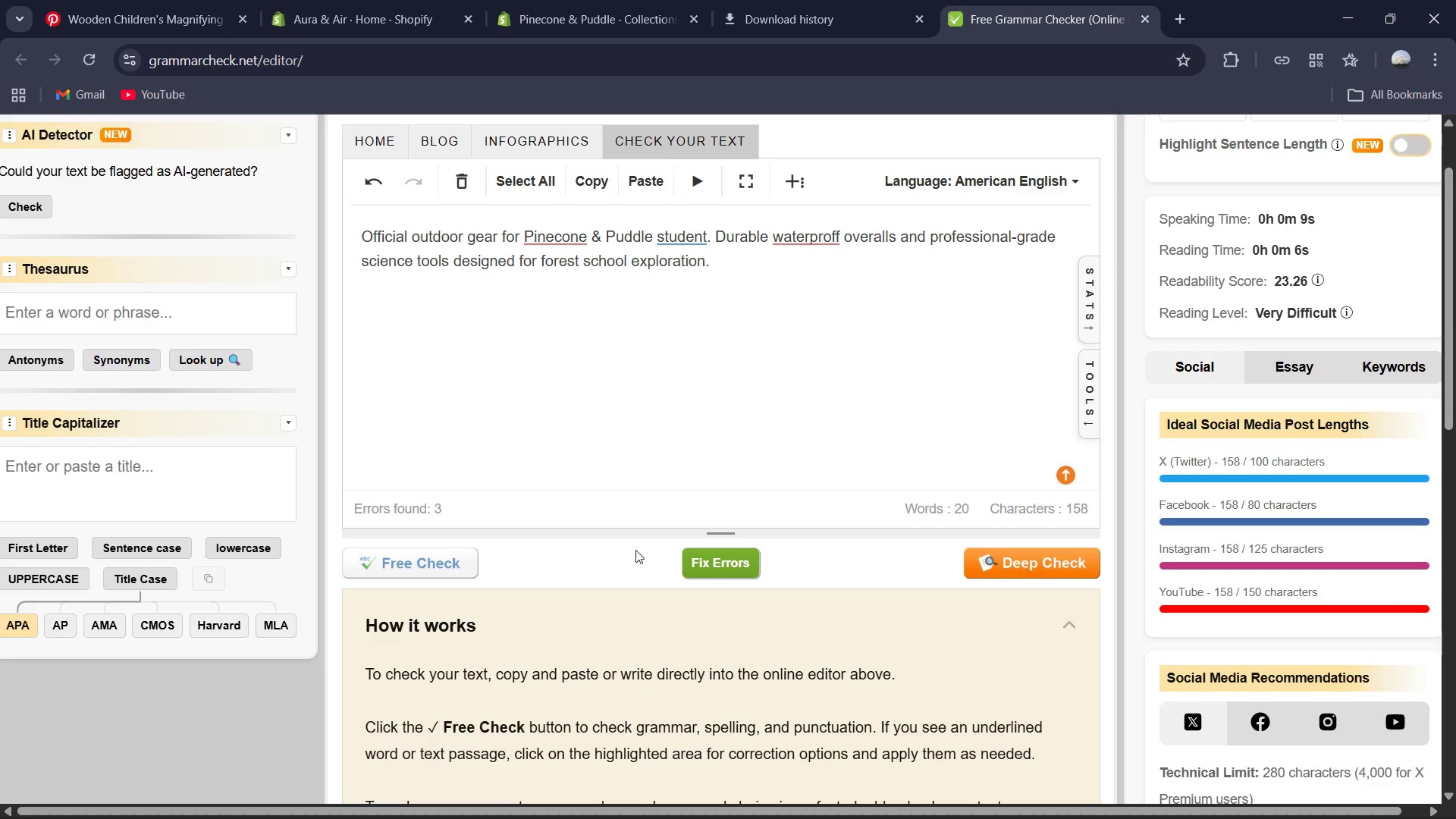 
wait(7.03)
 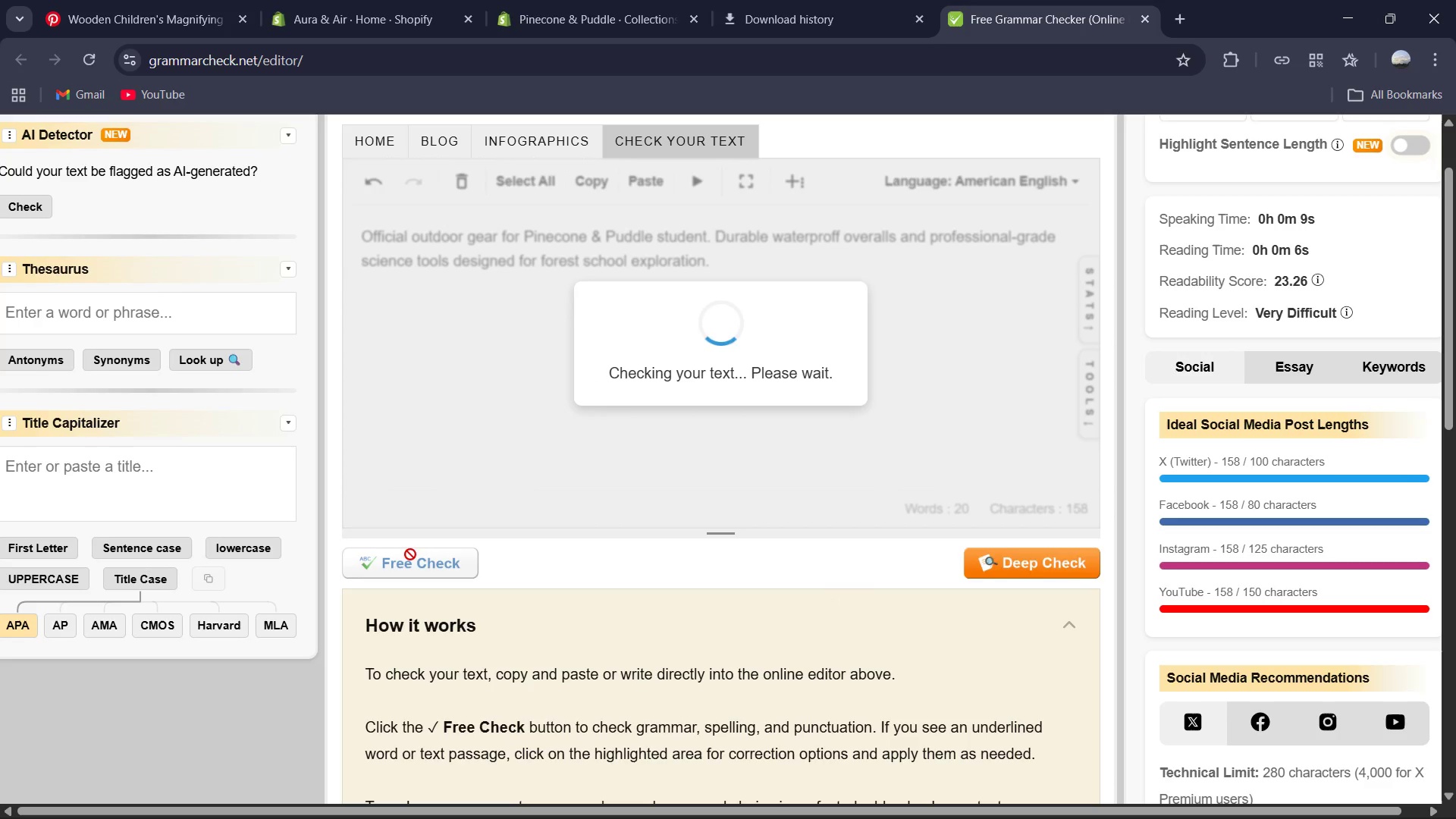 
left_click([693, 558])
 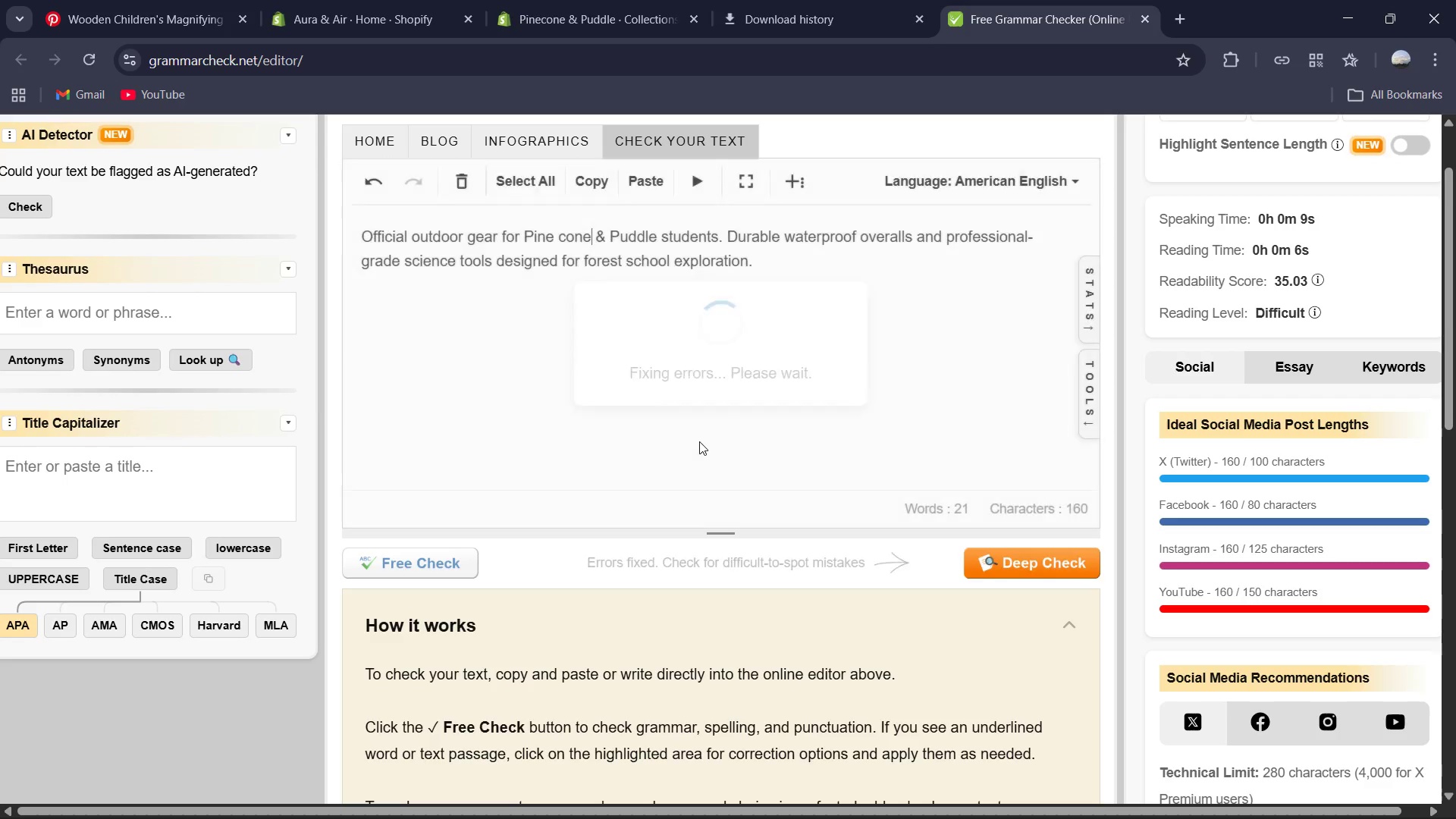 
left_click([697, 444])
 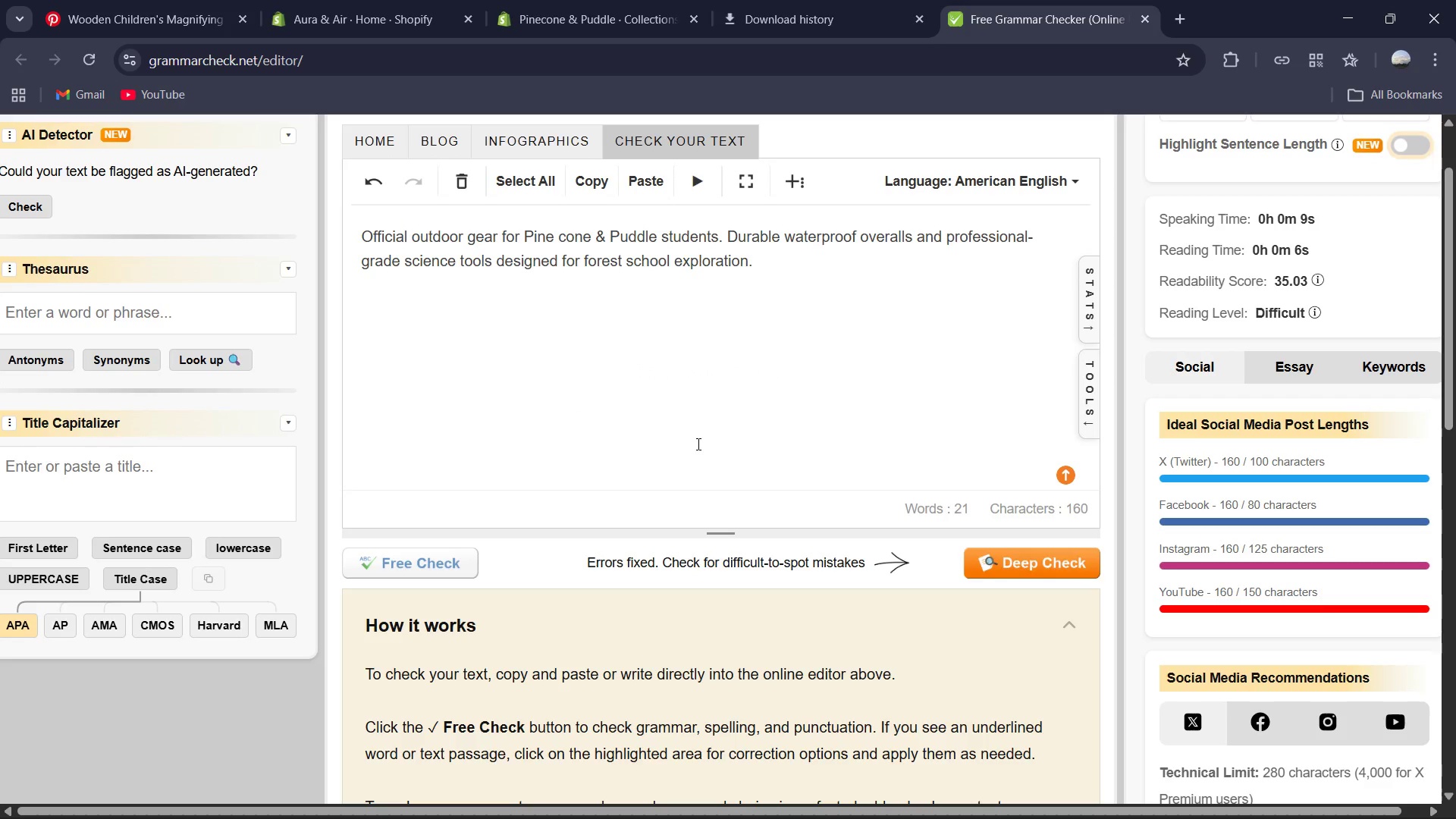 
key(Control+A)
 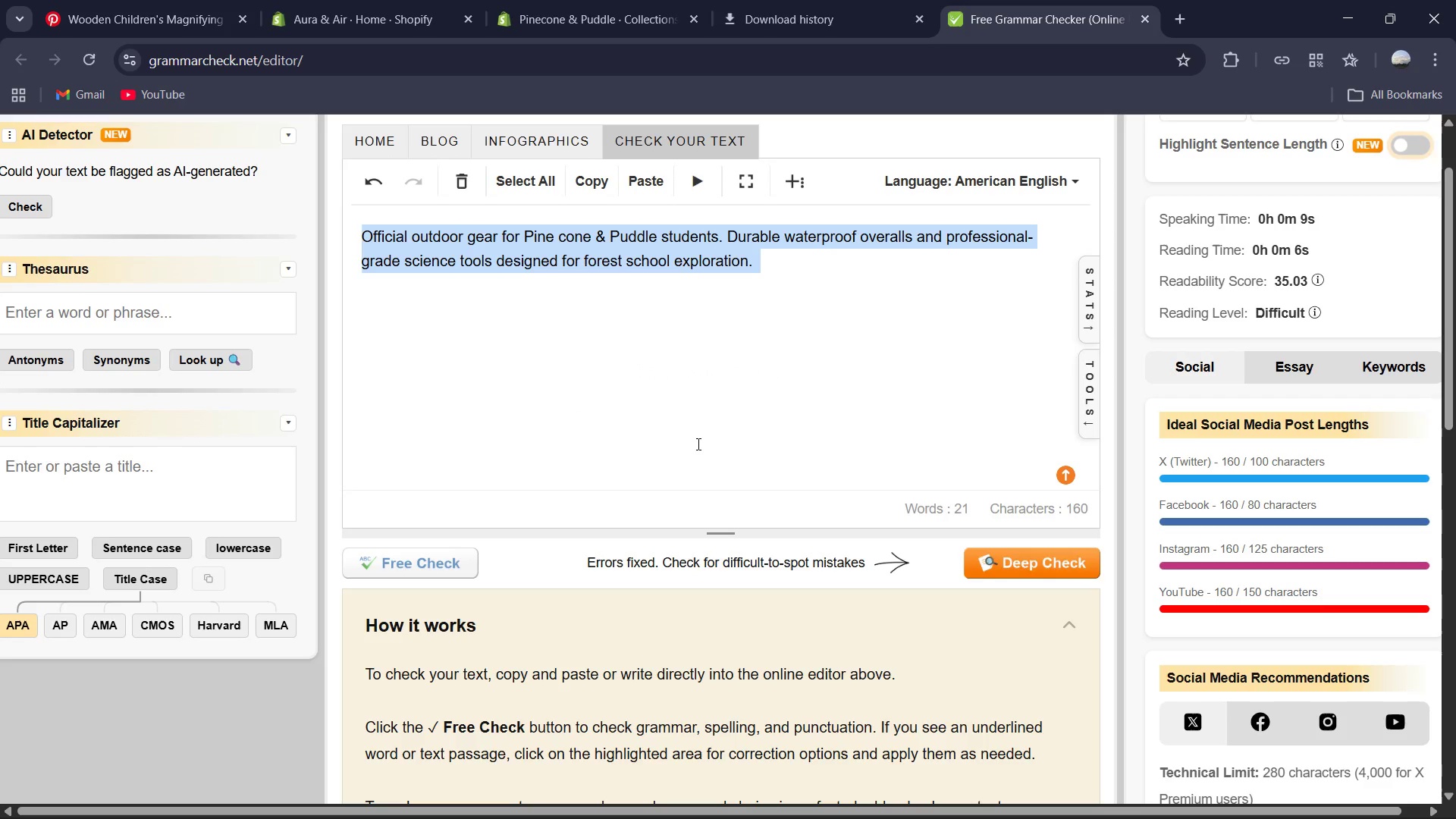 
key(Control+C)
 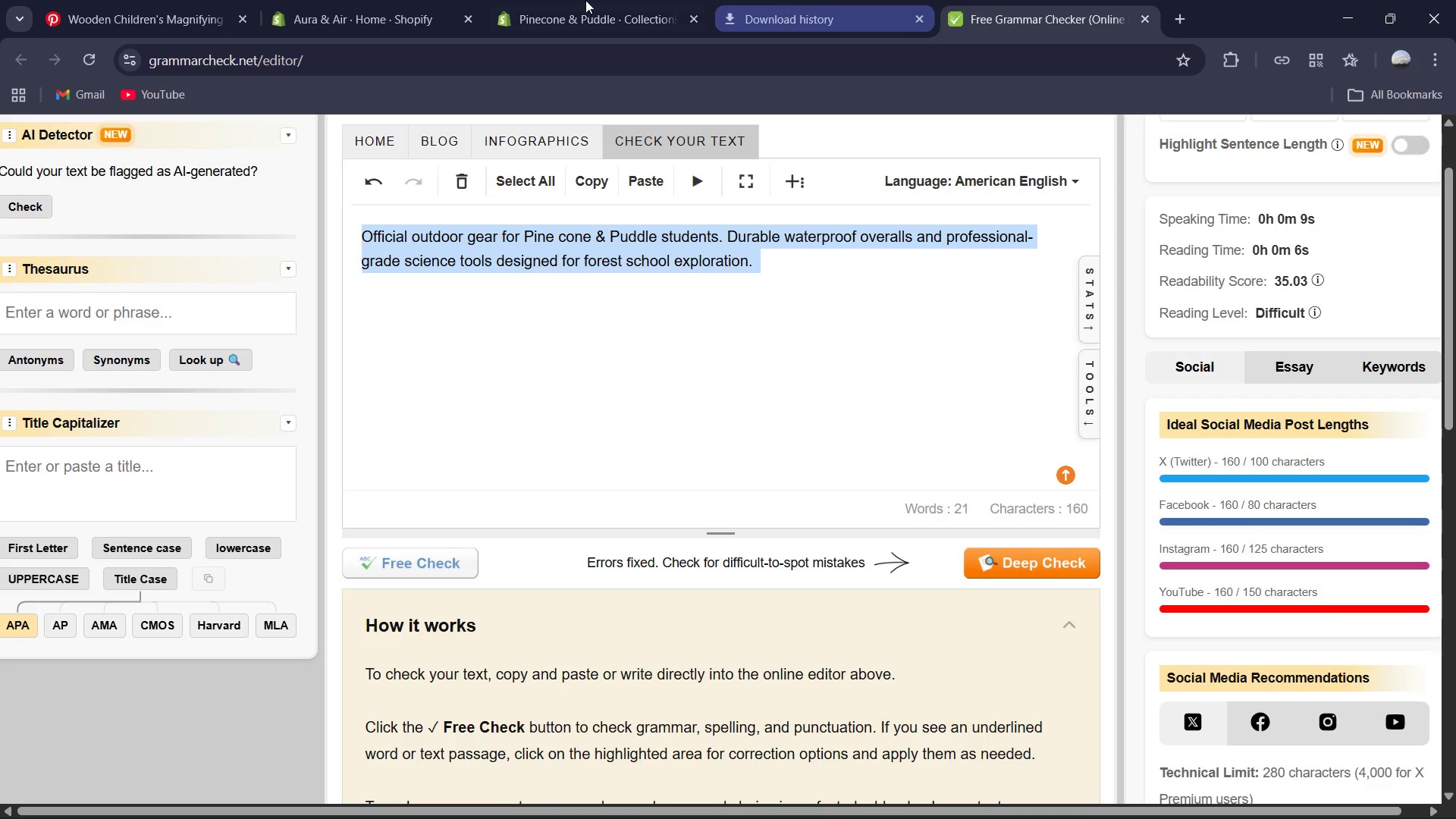 
left_click([581, 0])
 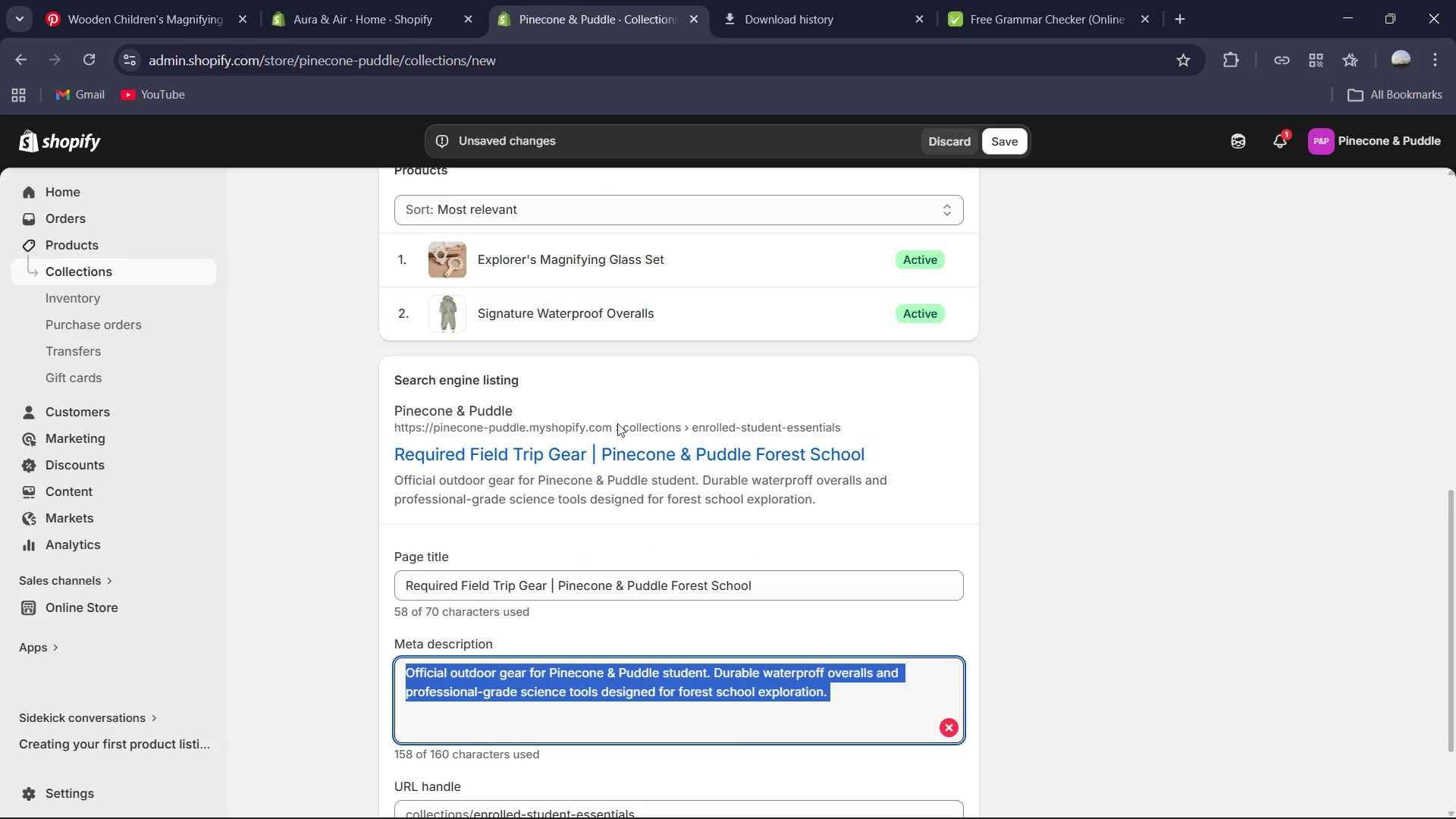 
key(Control+V)
 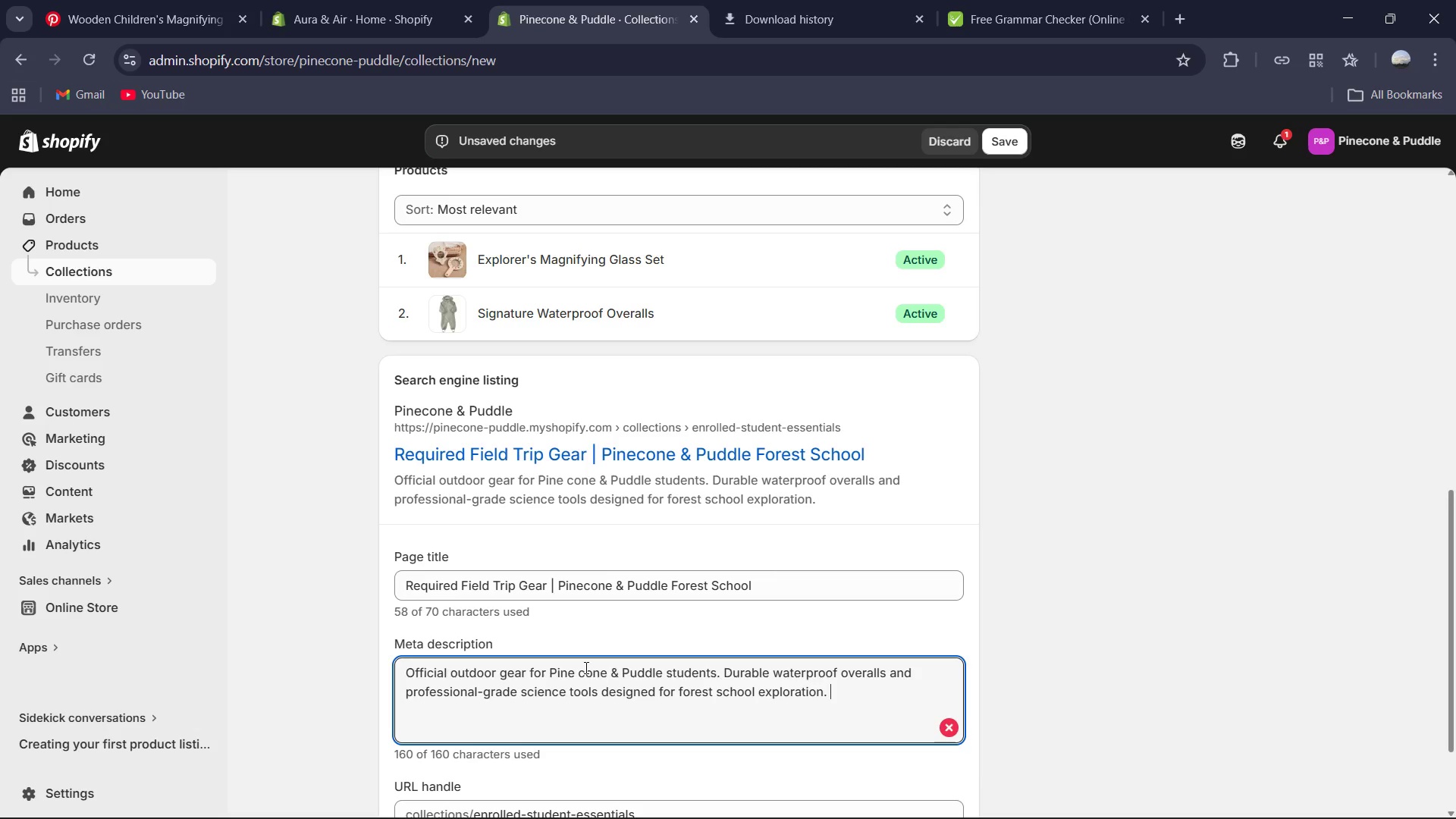 
left_click([585, 667])
 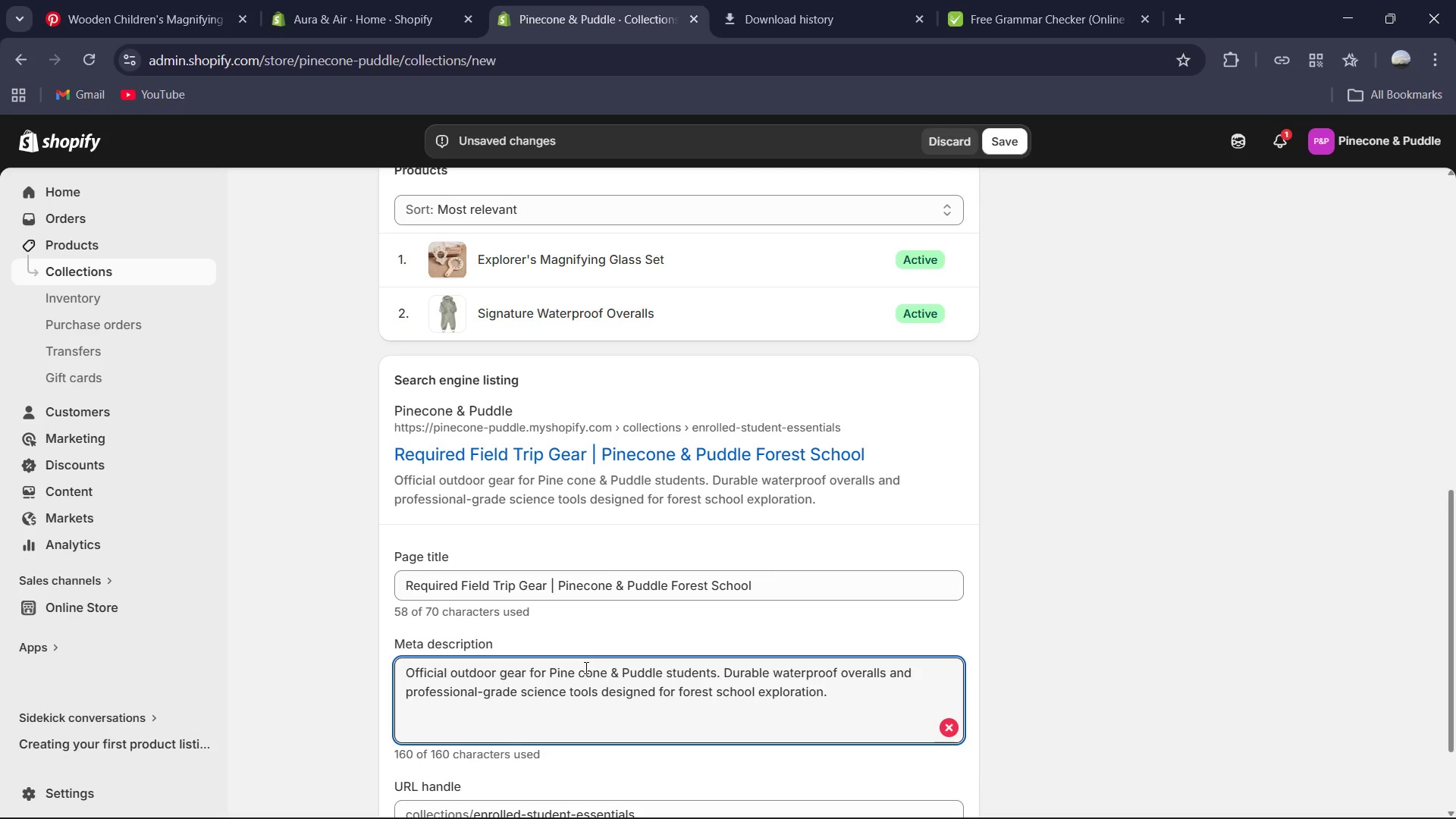 
key(ArrowLeft)
 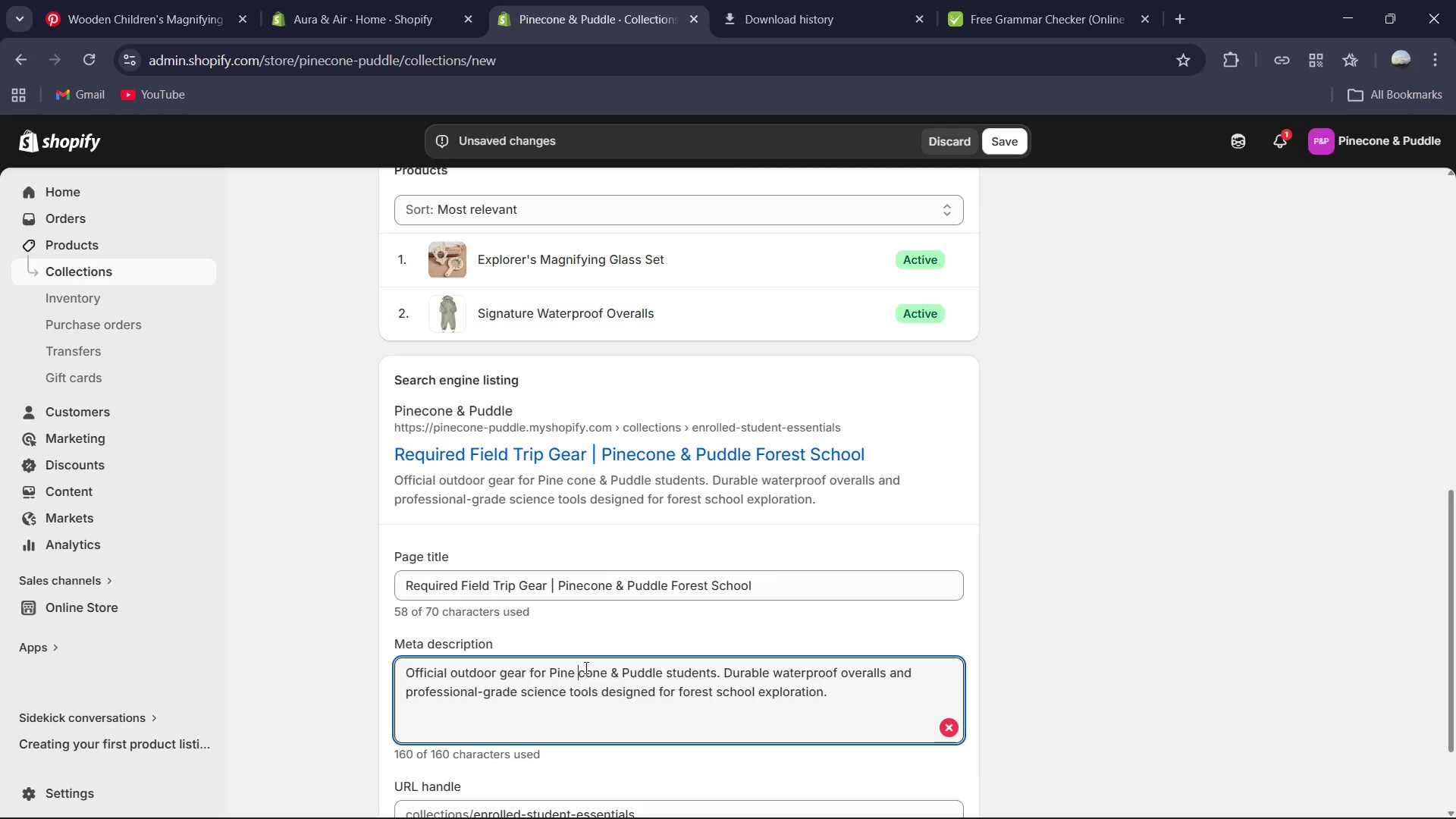 
key(Backspace)
 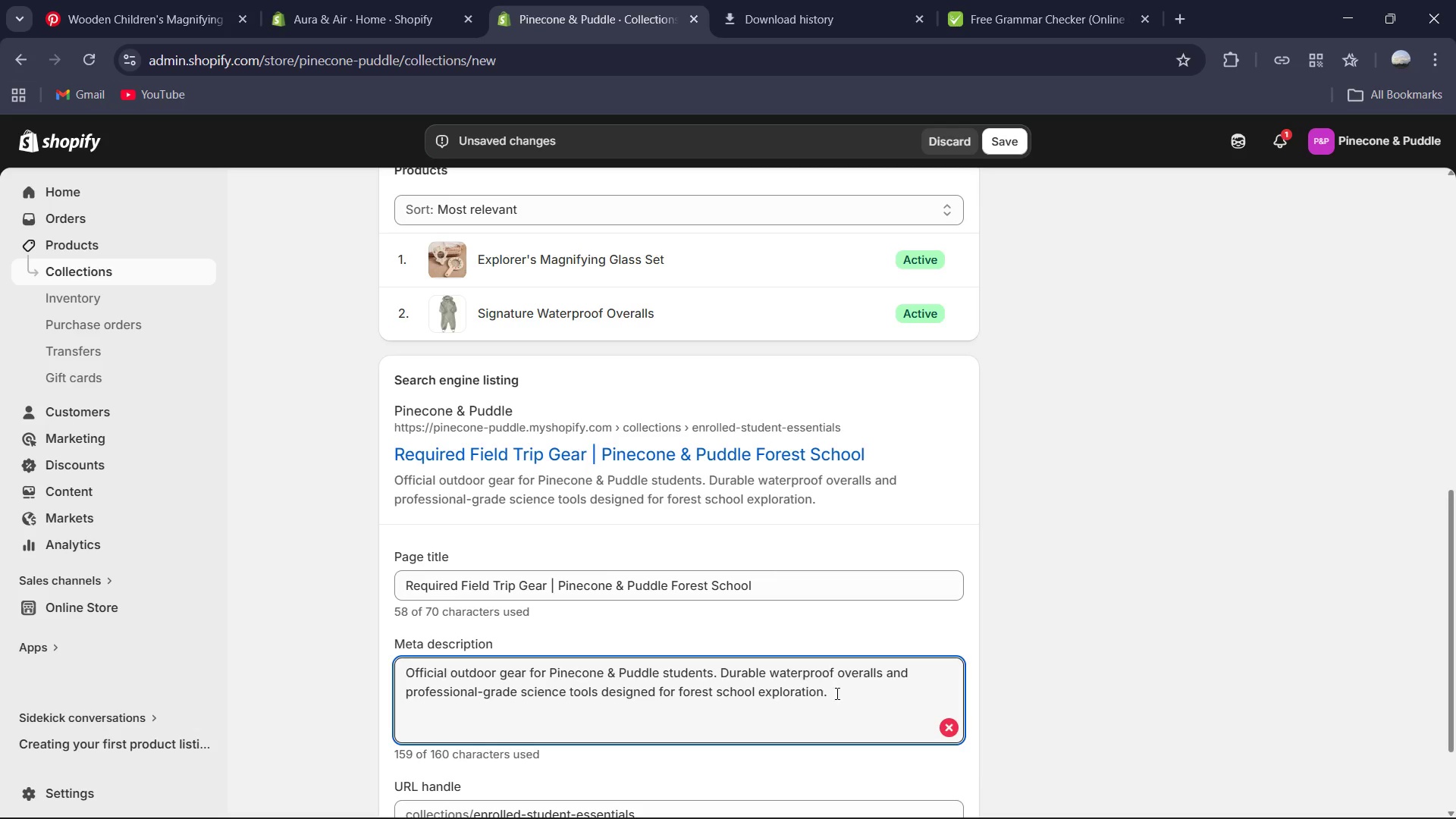 
left_click([836, 693])
 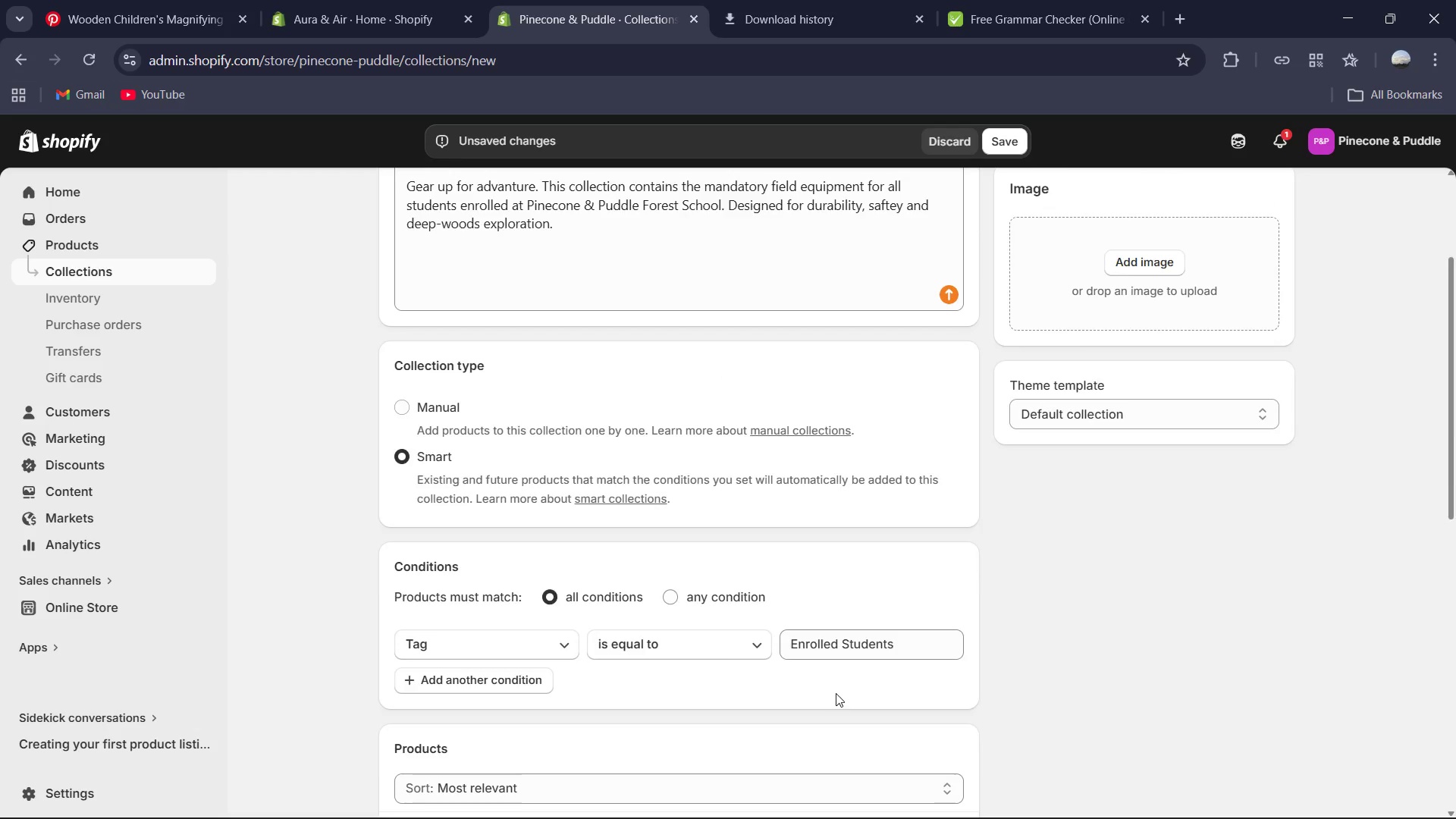 
left_click([678, 372])
 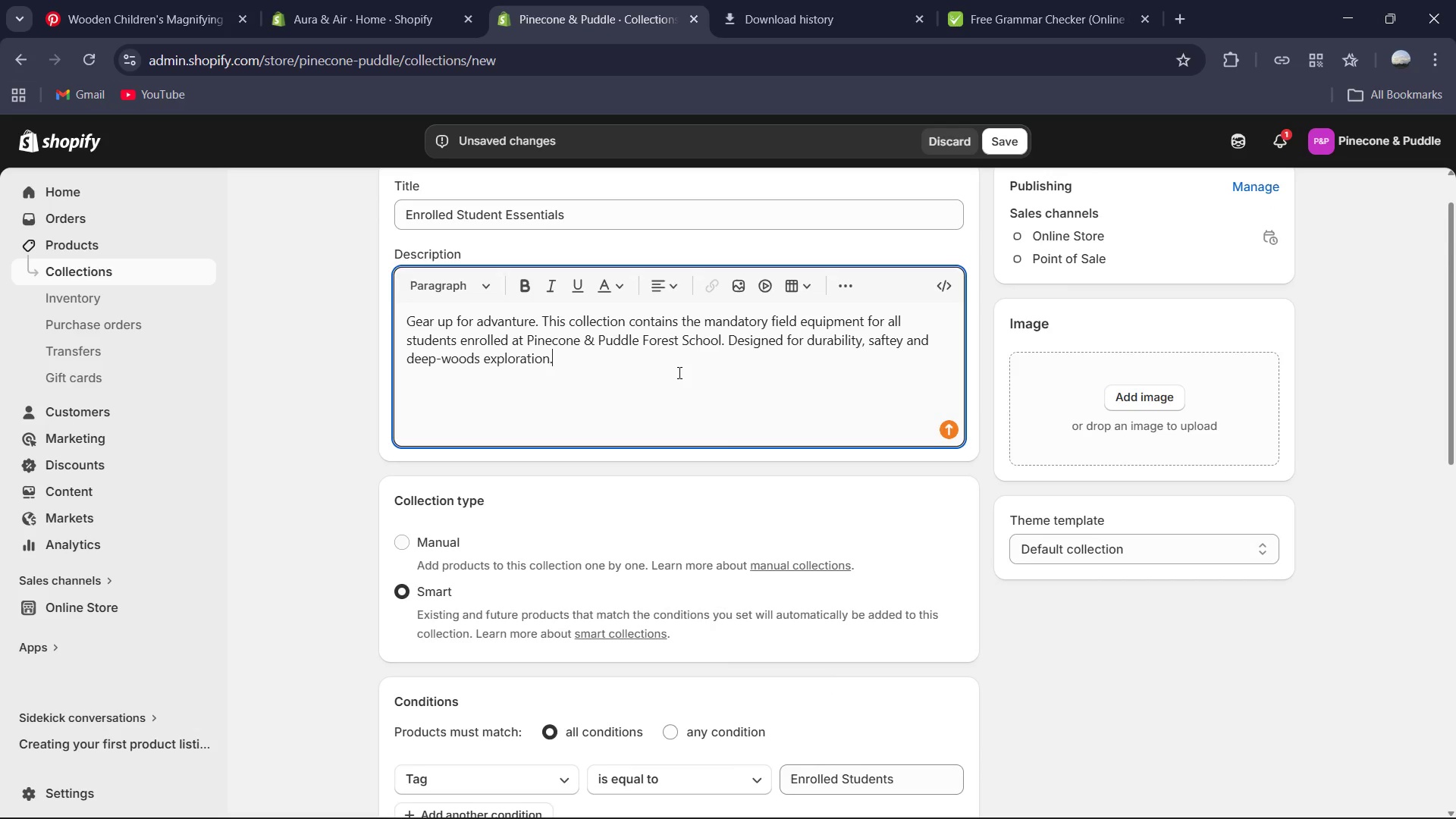 
key(Control+A)
 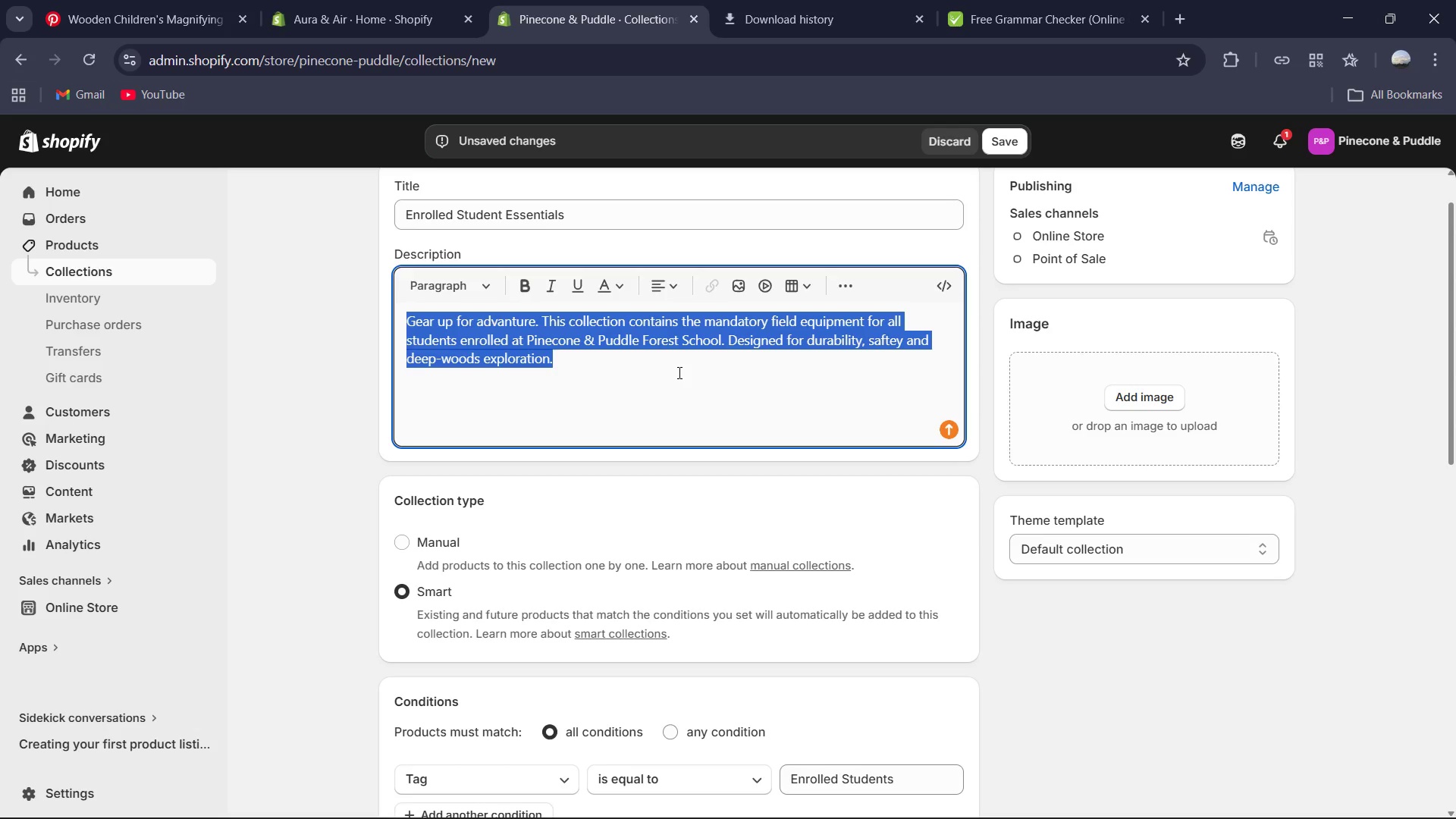 
key(Control+C)
 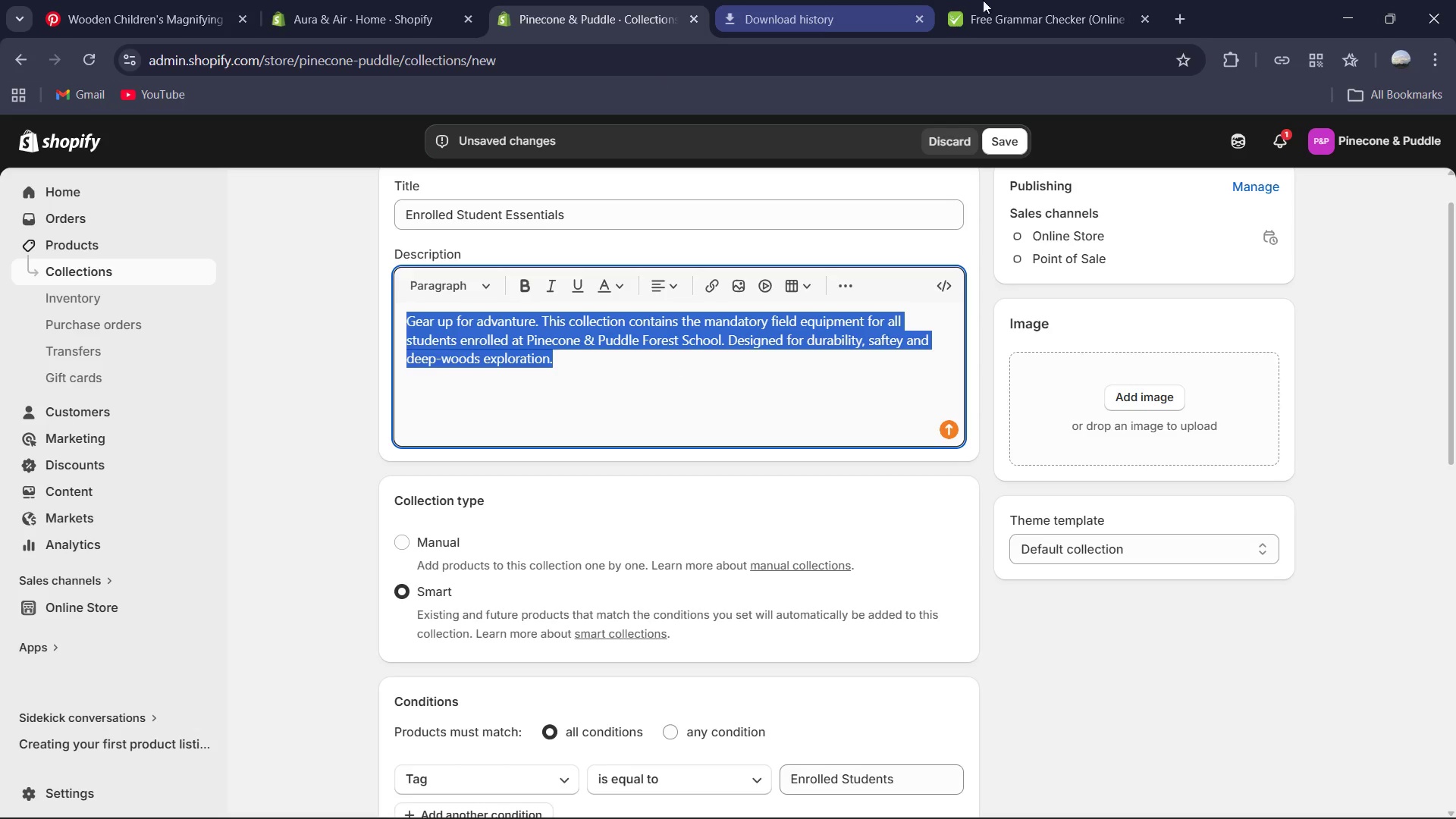 
left_click([1006, 0])
 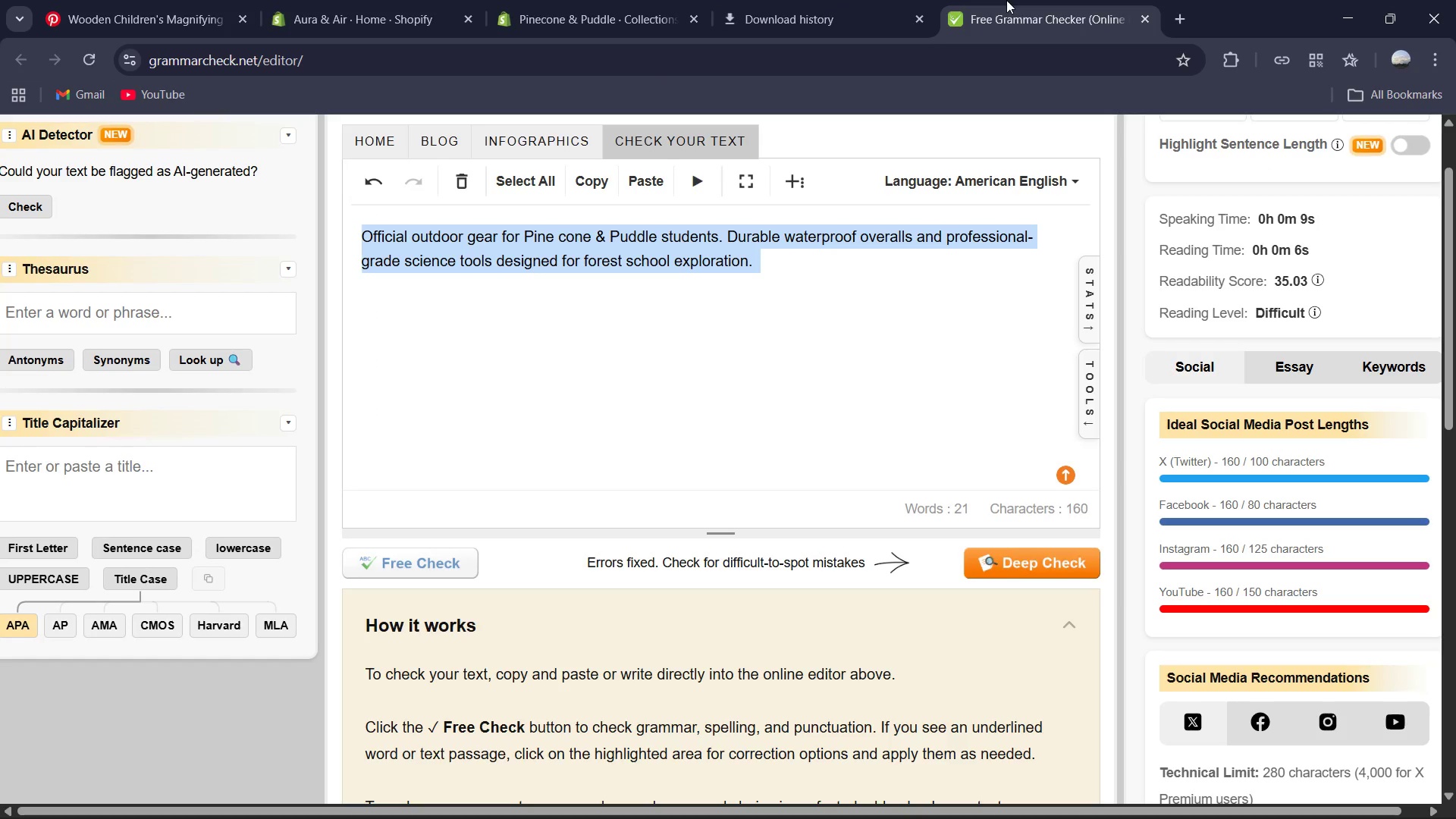 
key(Control+V)
 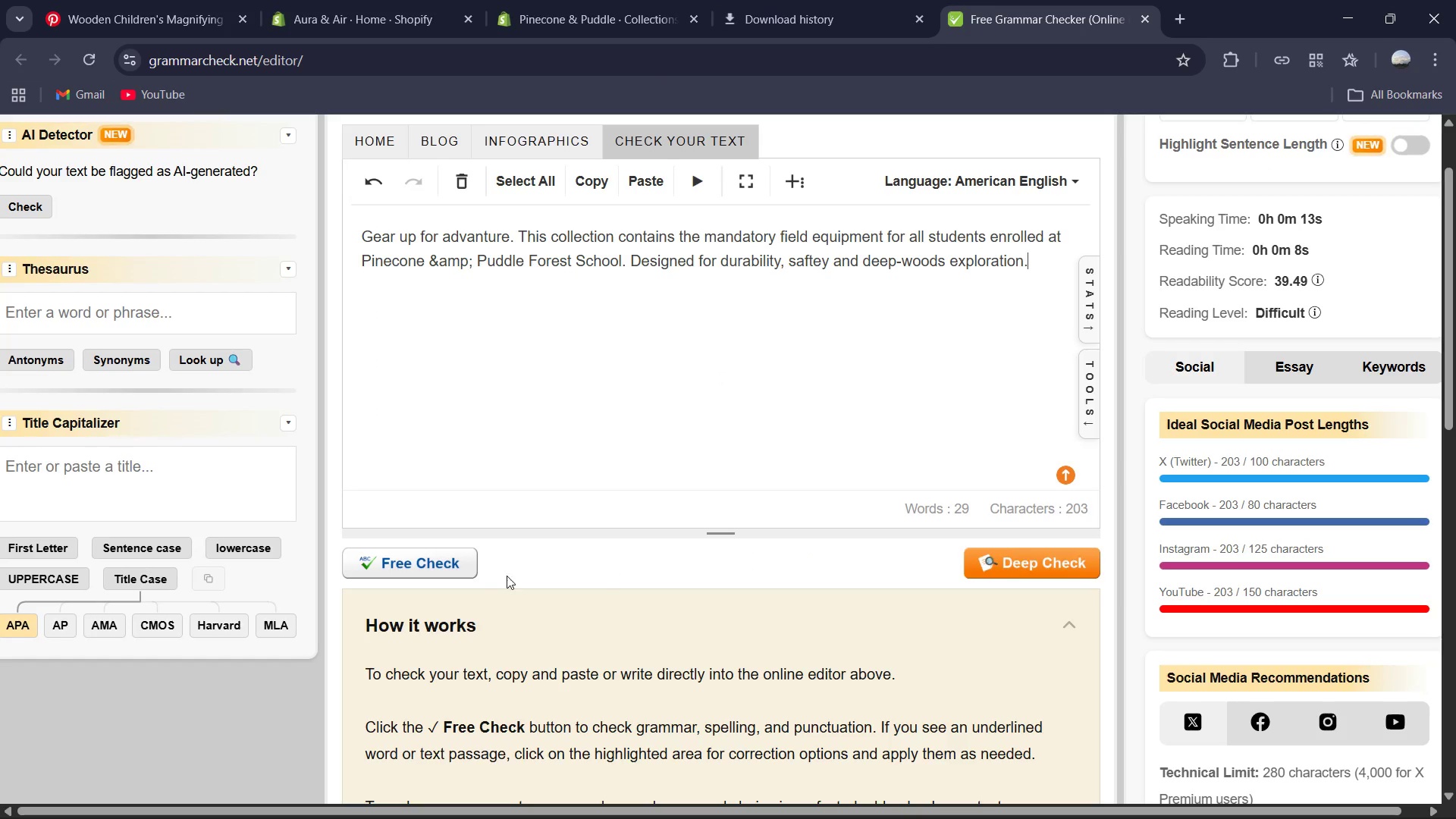 
left_click([448, 560])
 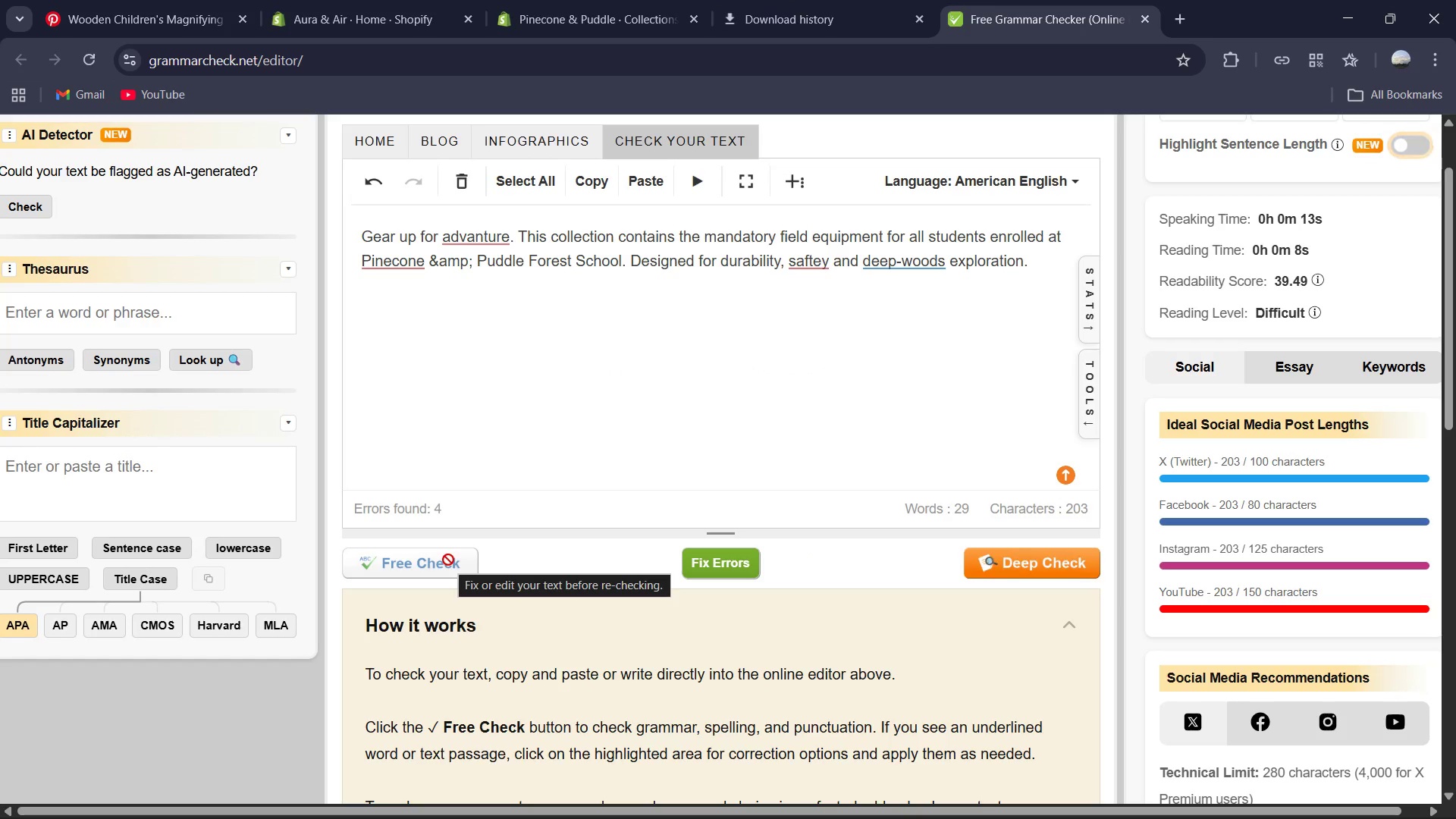 
wait(5.97)
 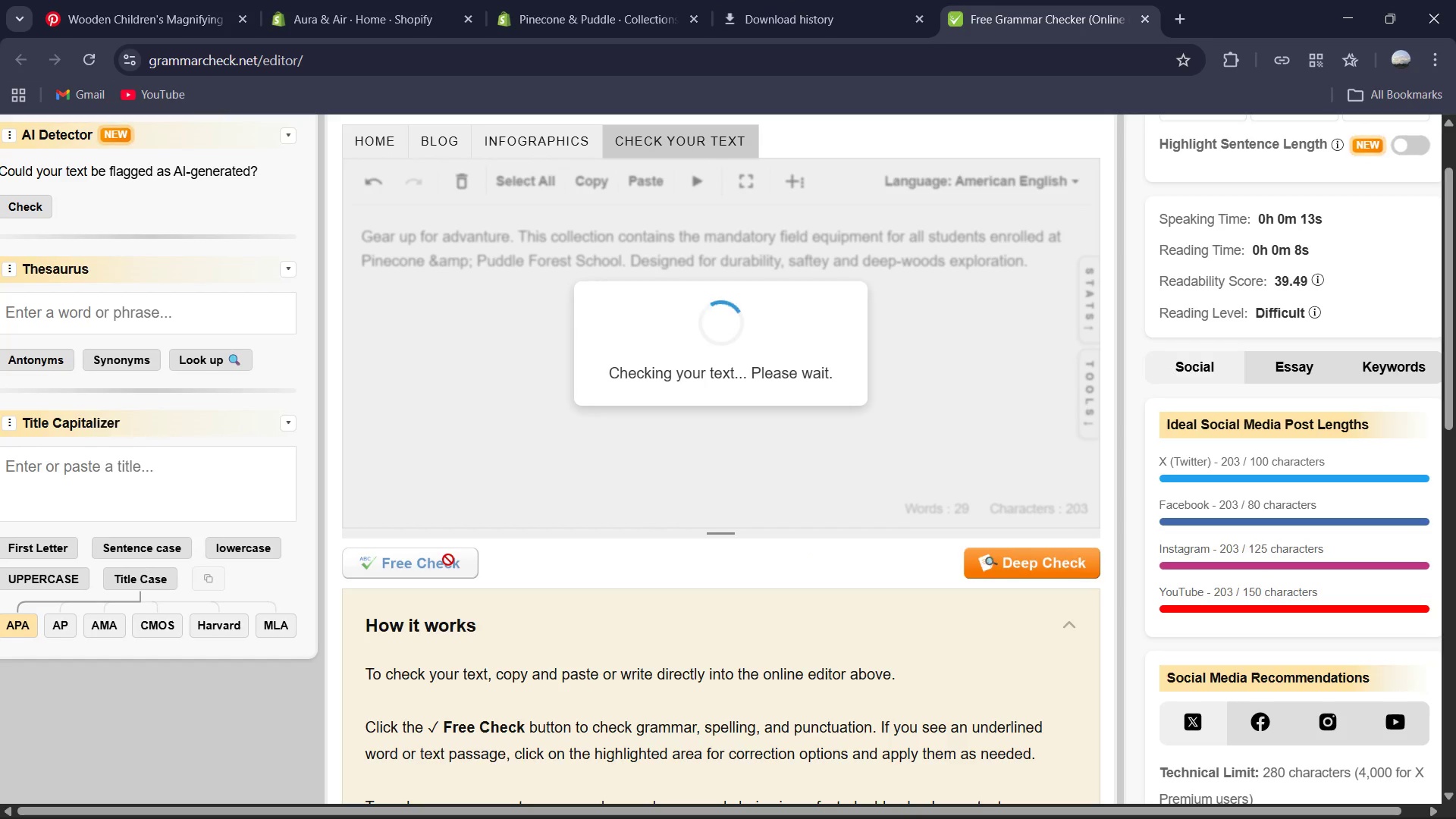 
left_click([711, 578])
 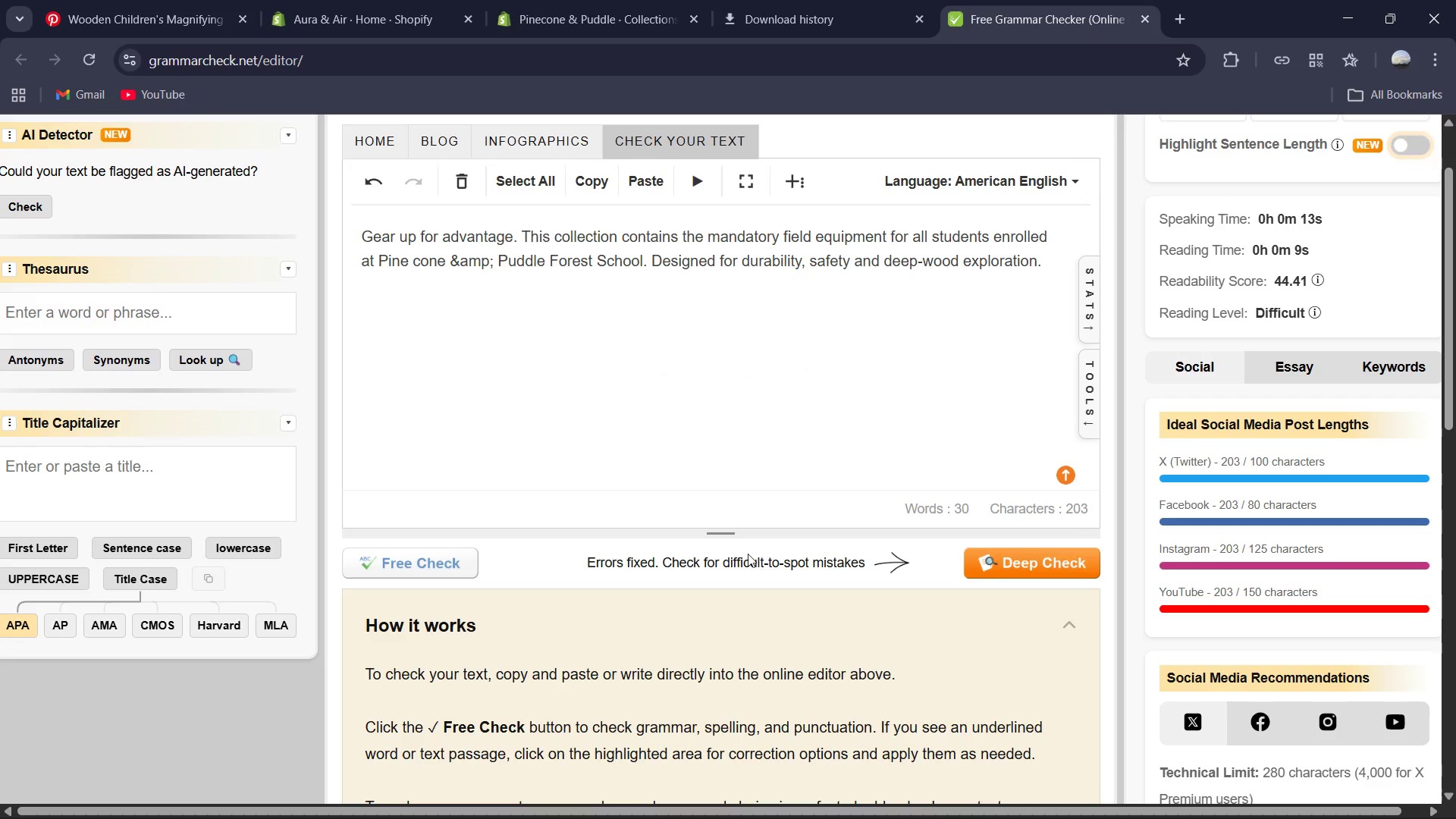 
left_click([705, 445])
 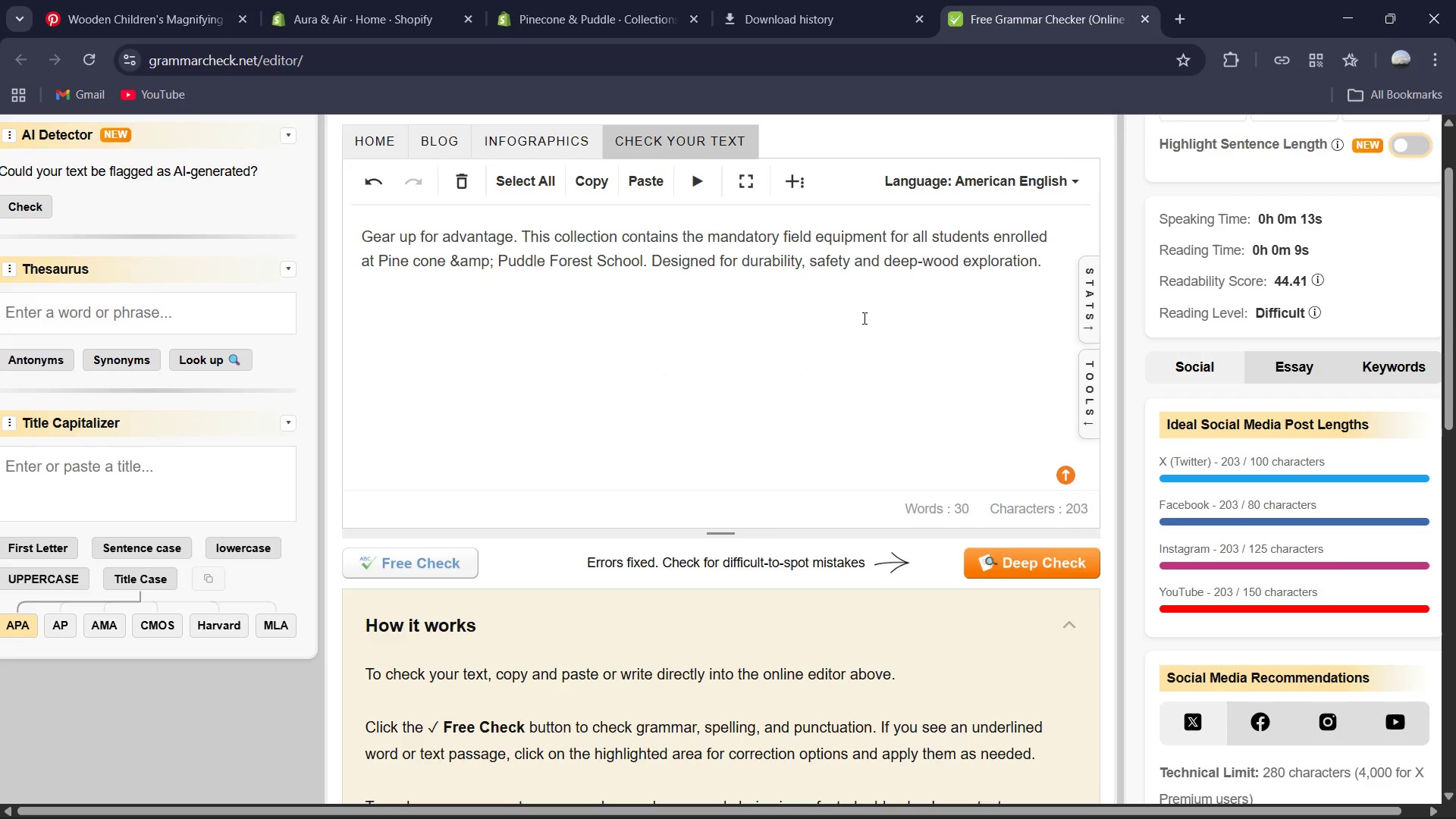 
left_click([866, 316])
 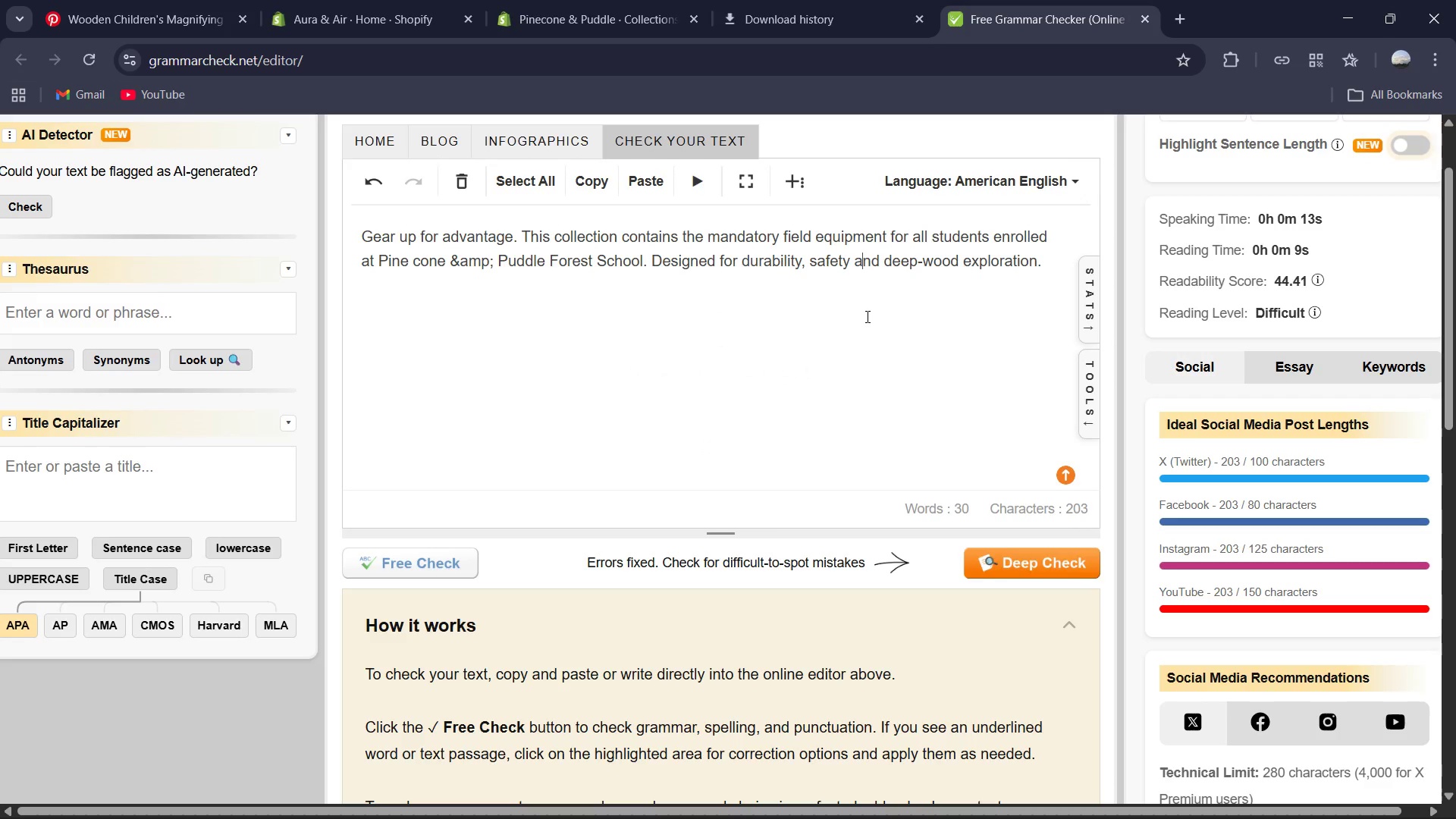 
key(Control+A)
 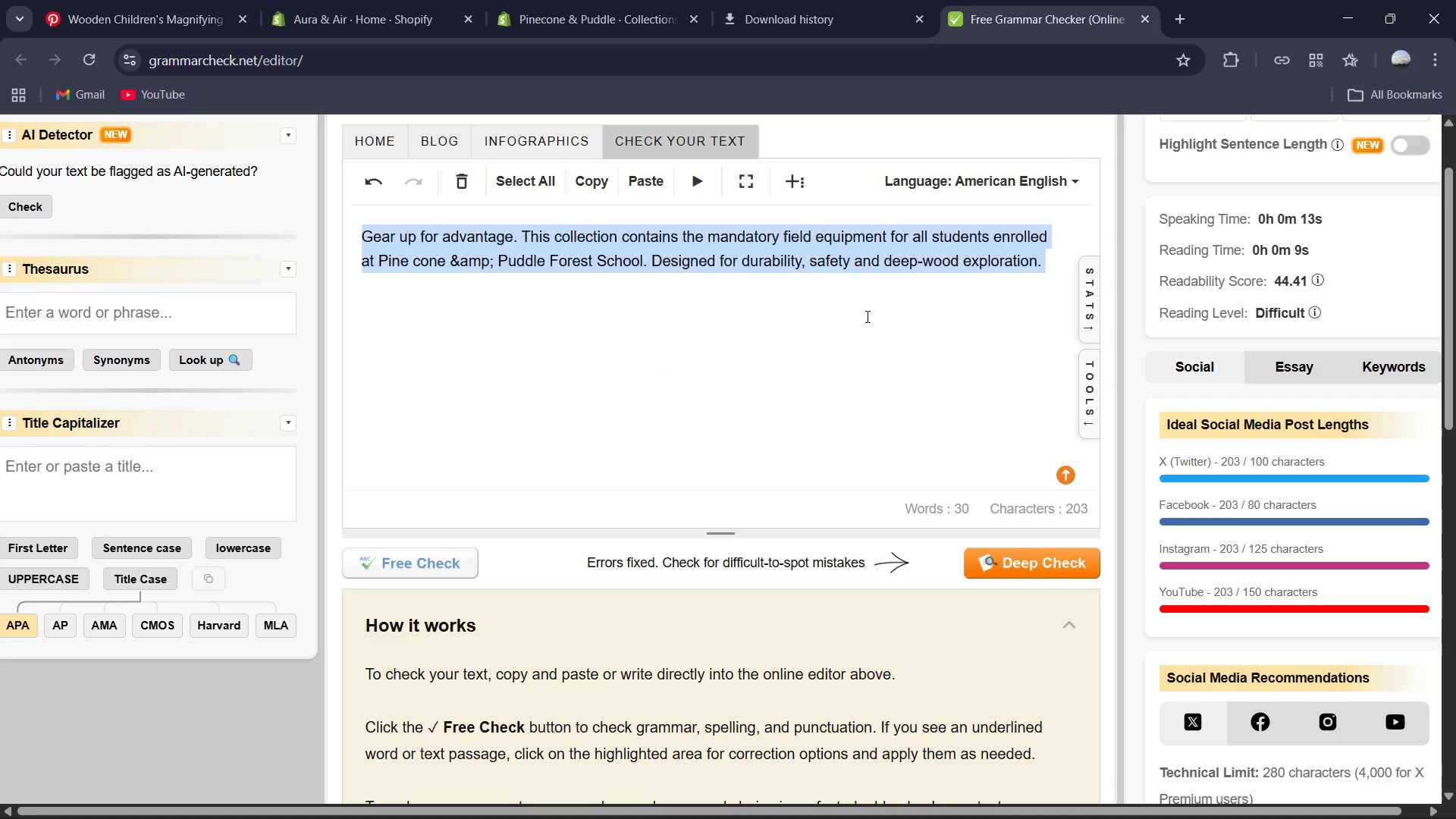 
key(Control+A)
 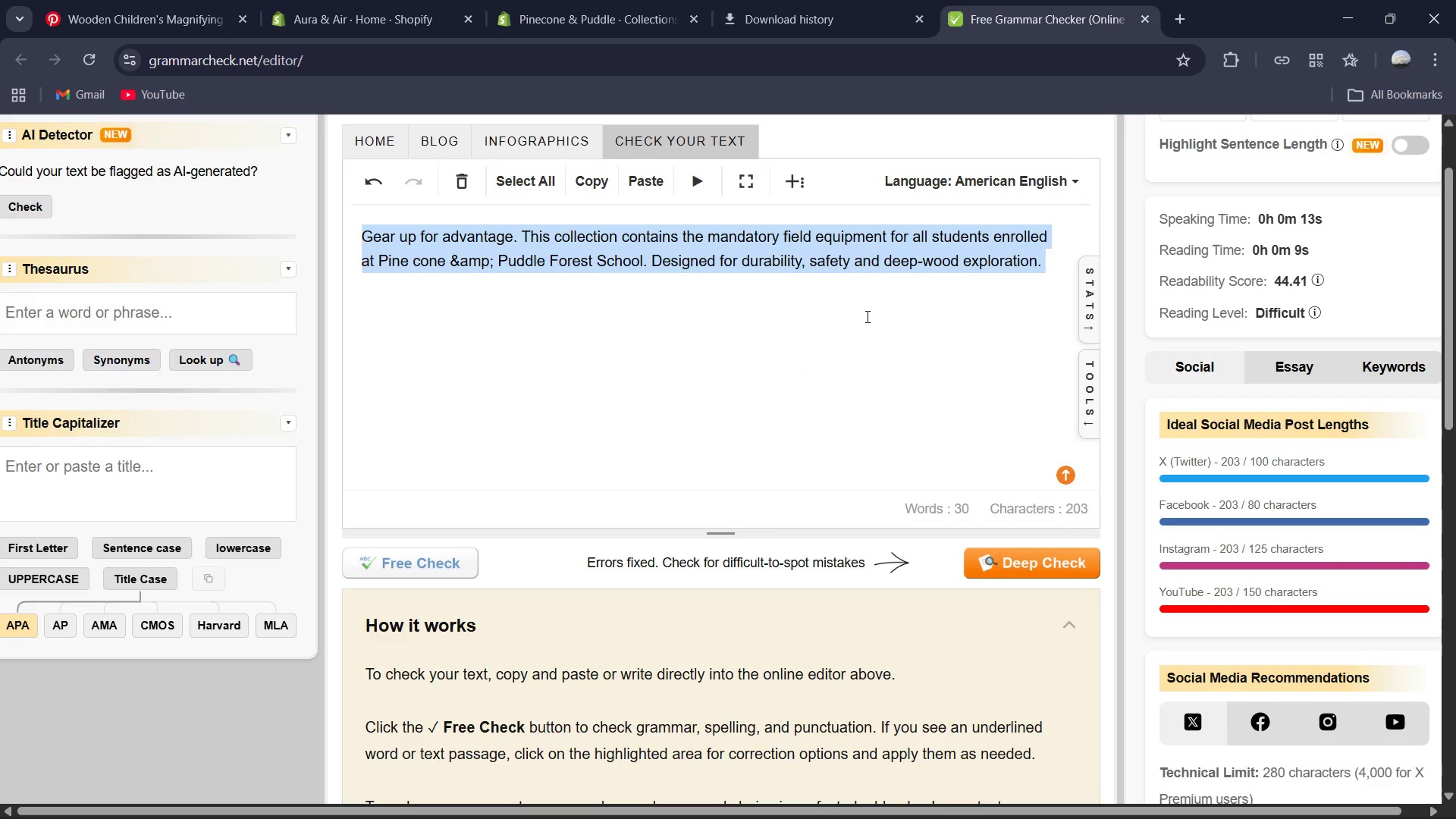 
key(Control+C)
 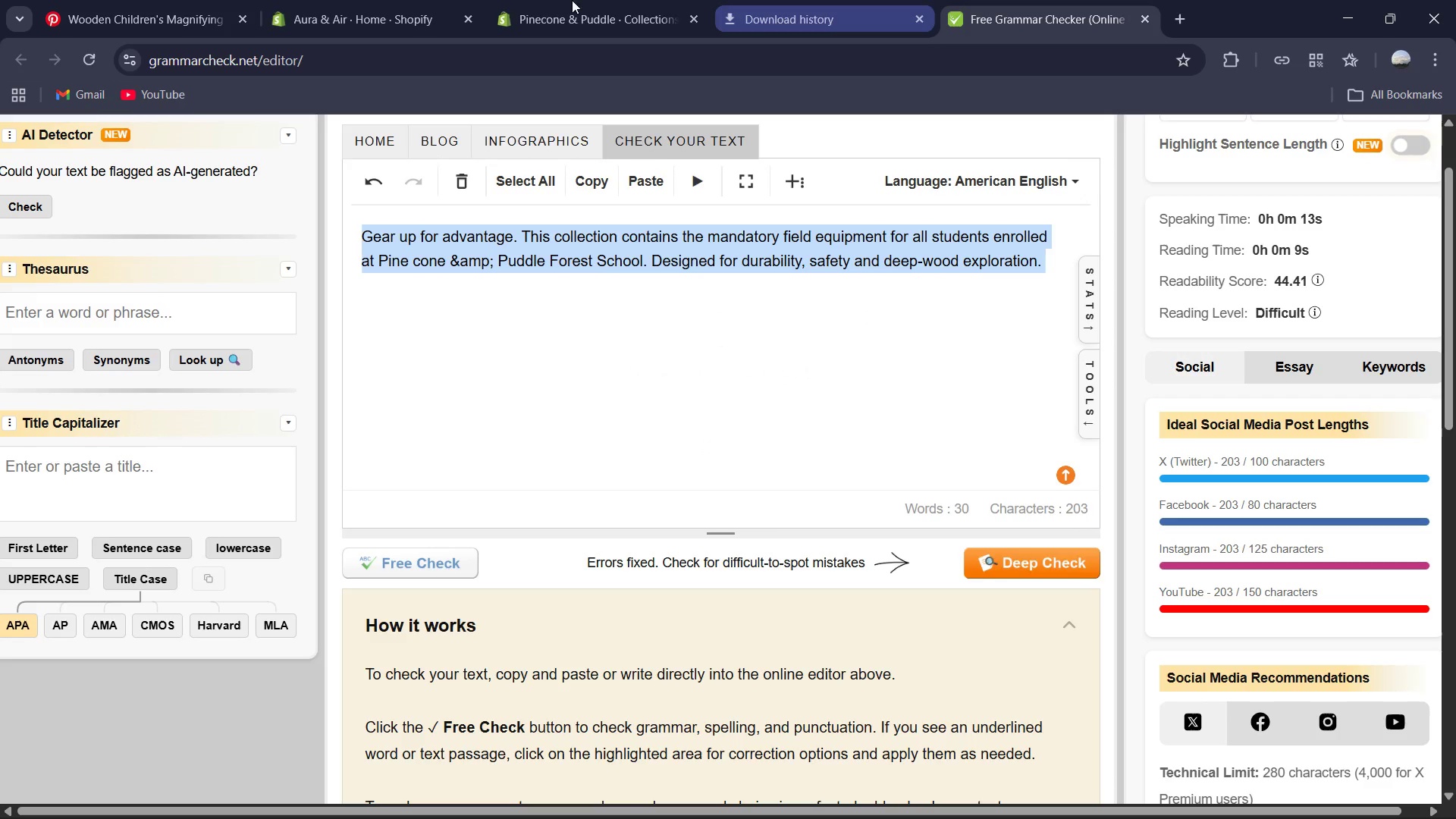 
left_click([554, 0])
 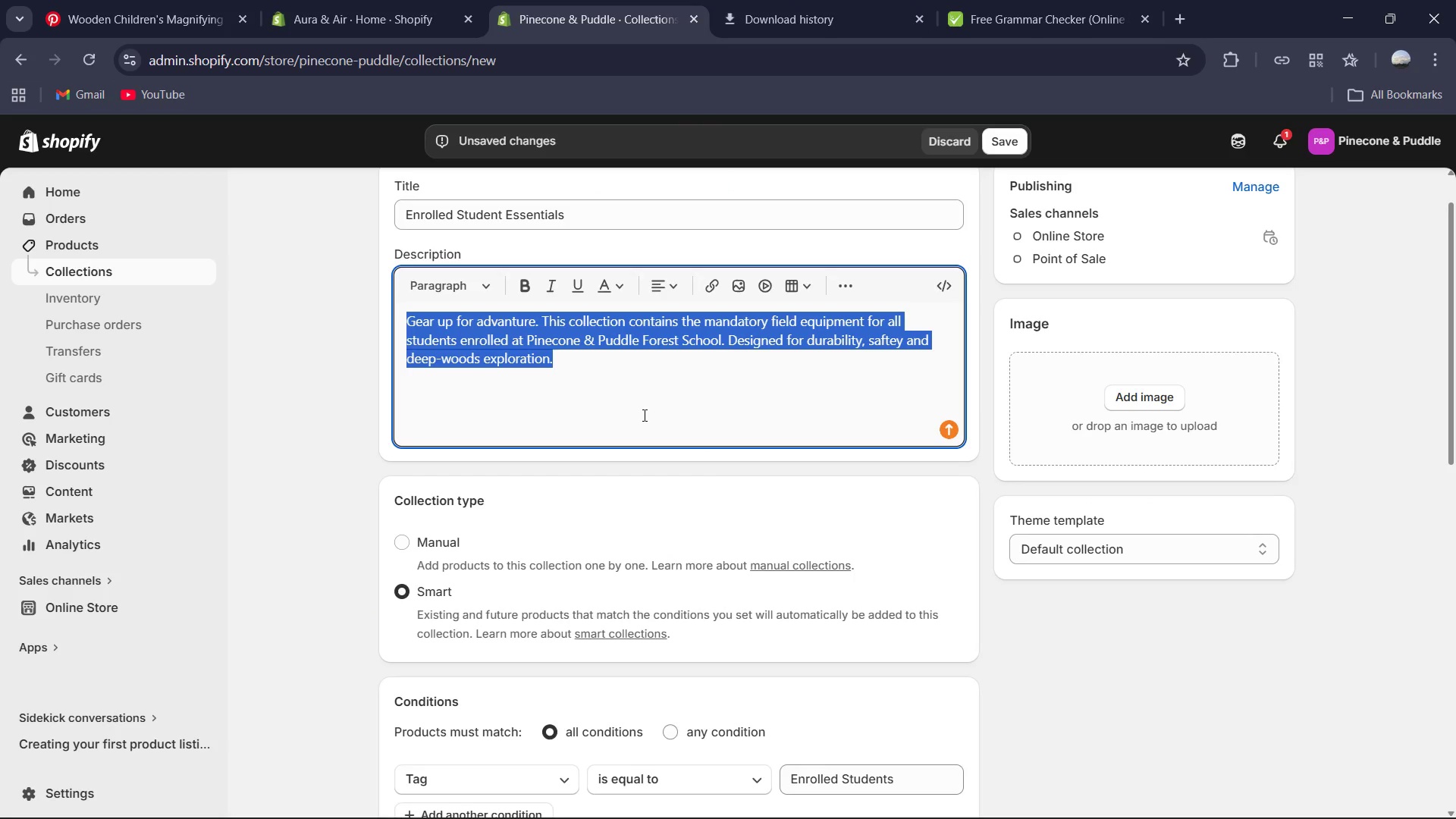 
key(Control+V)
 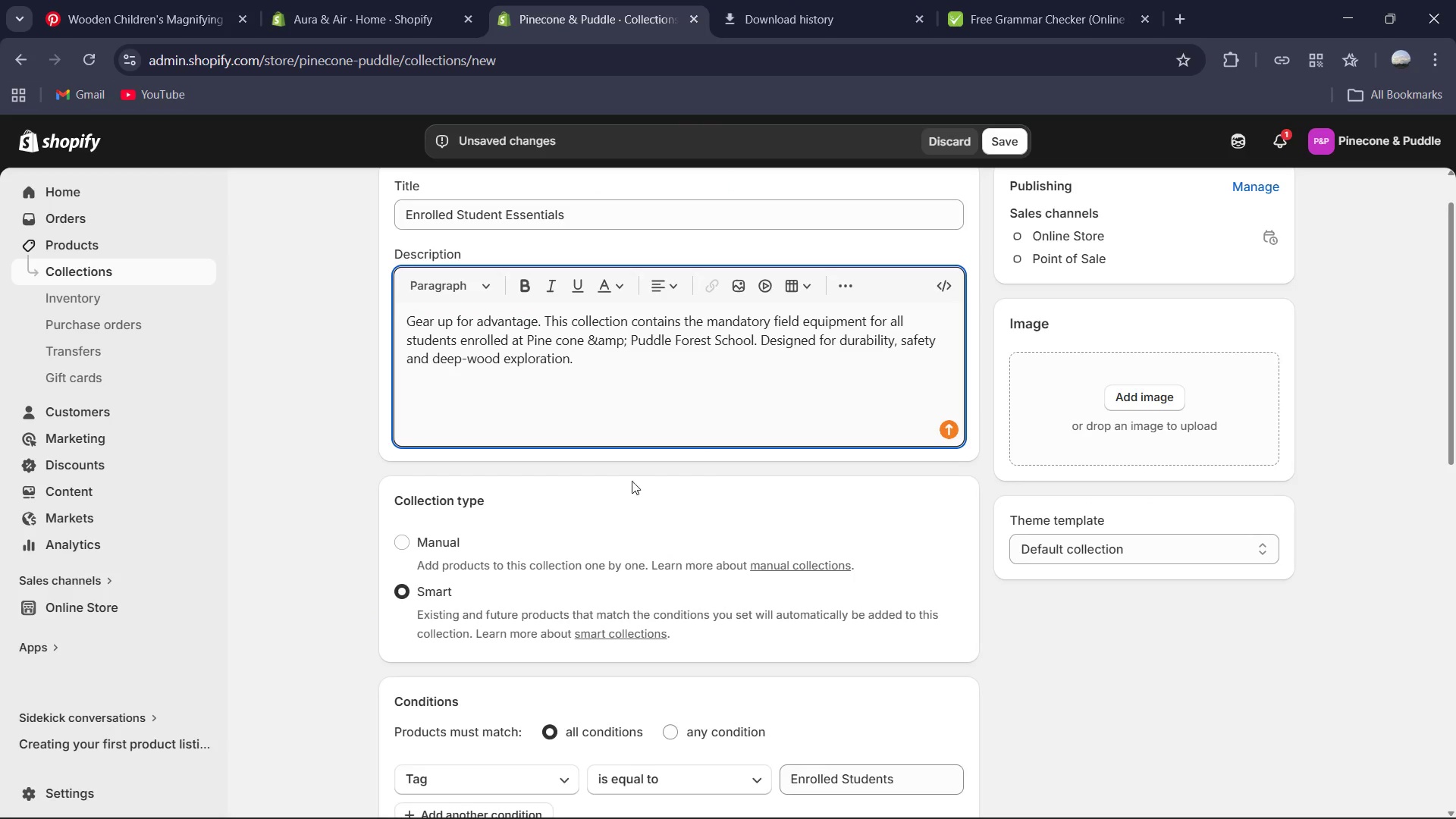 
mouse_move([638, 507])
 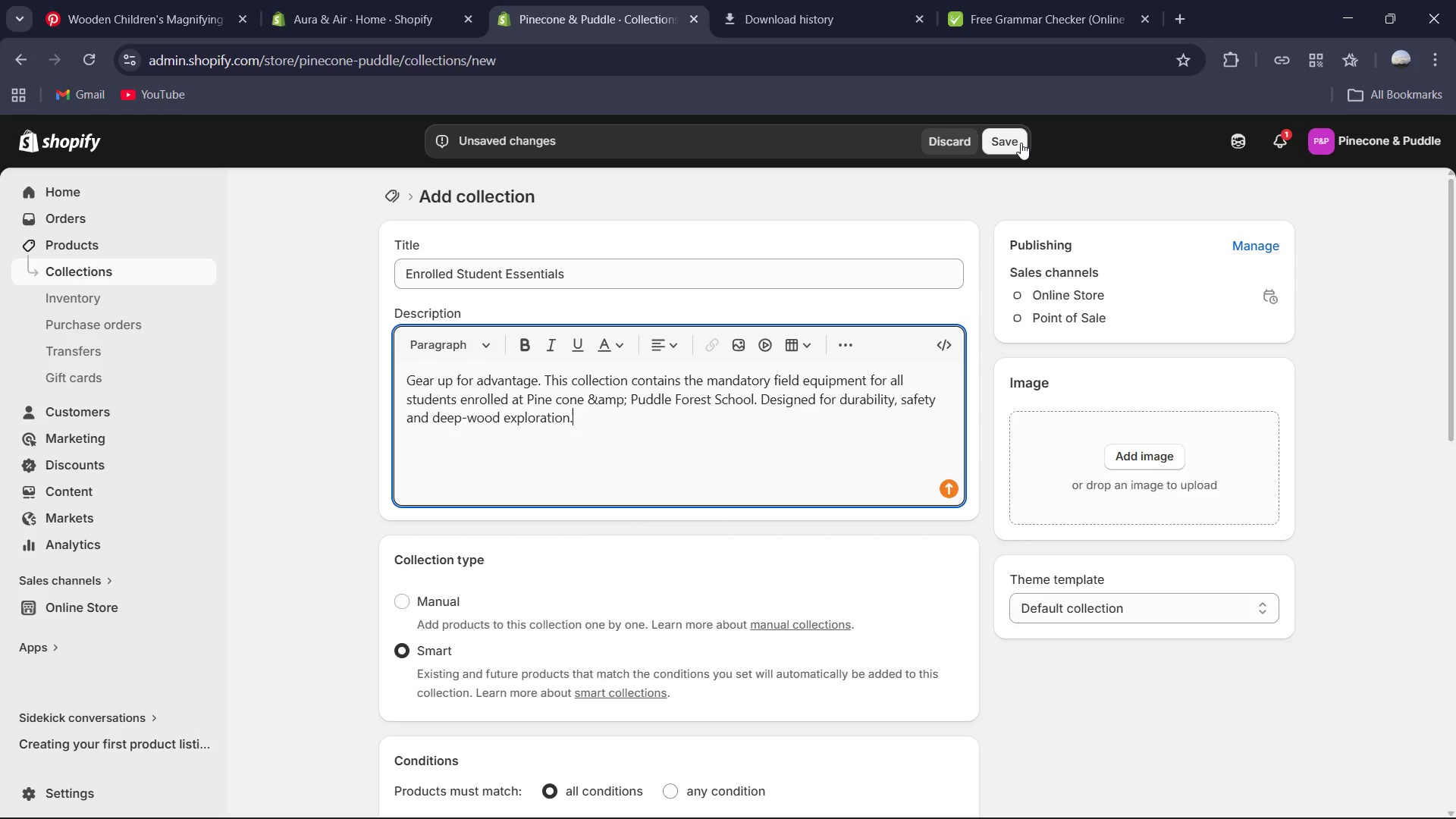 
left_click([1021, 143])
 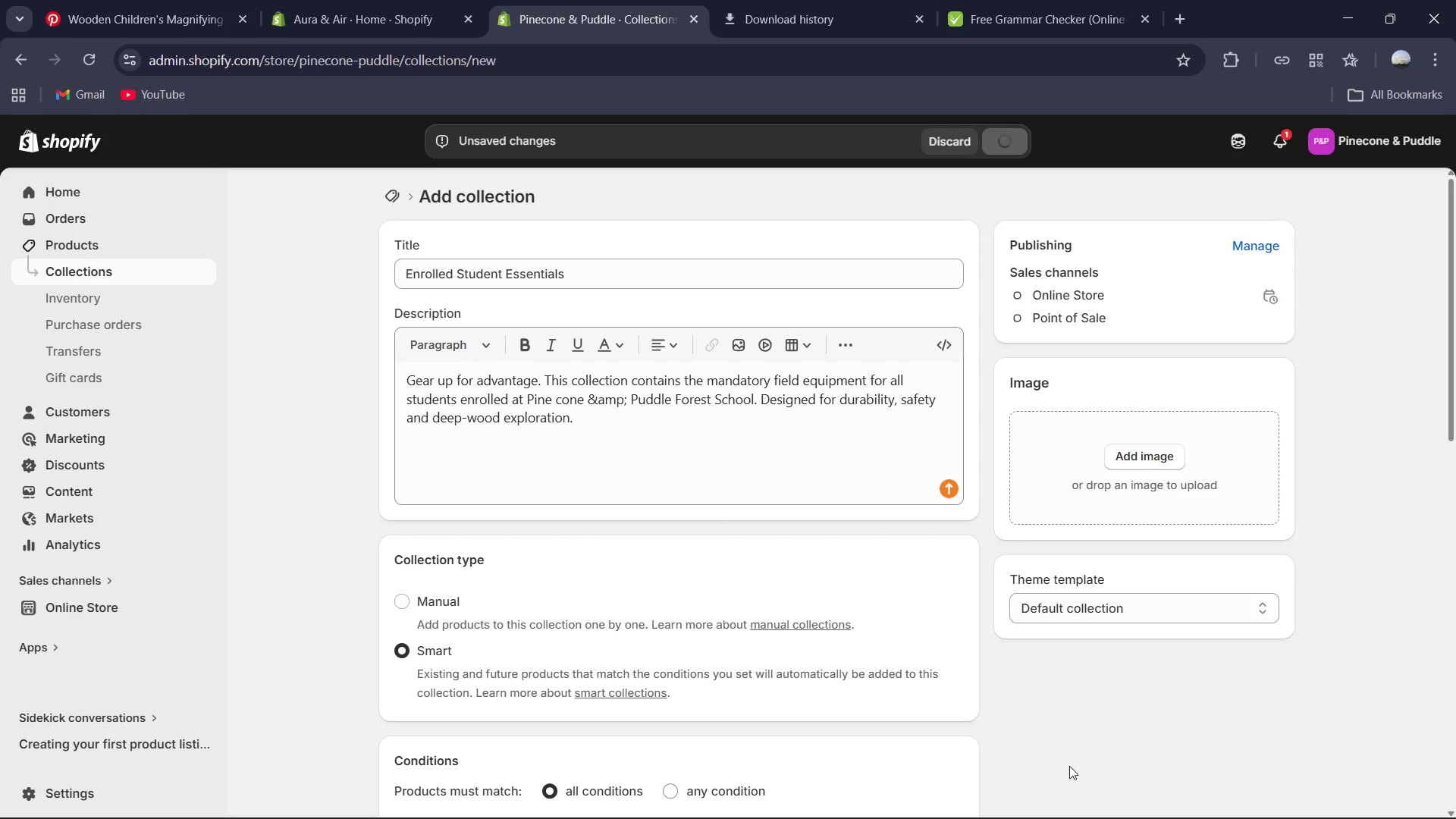 
left_click([1068, 784])
 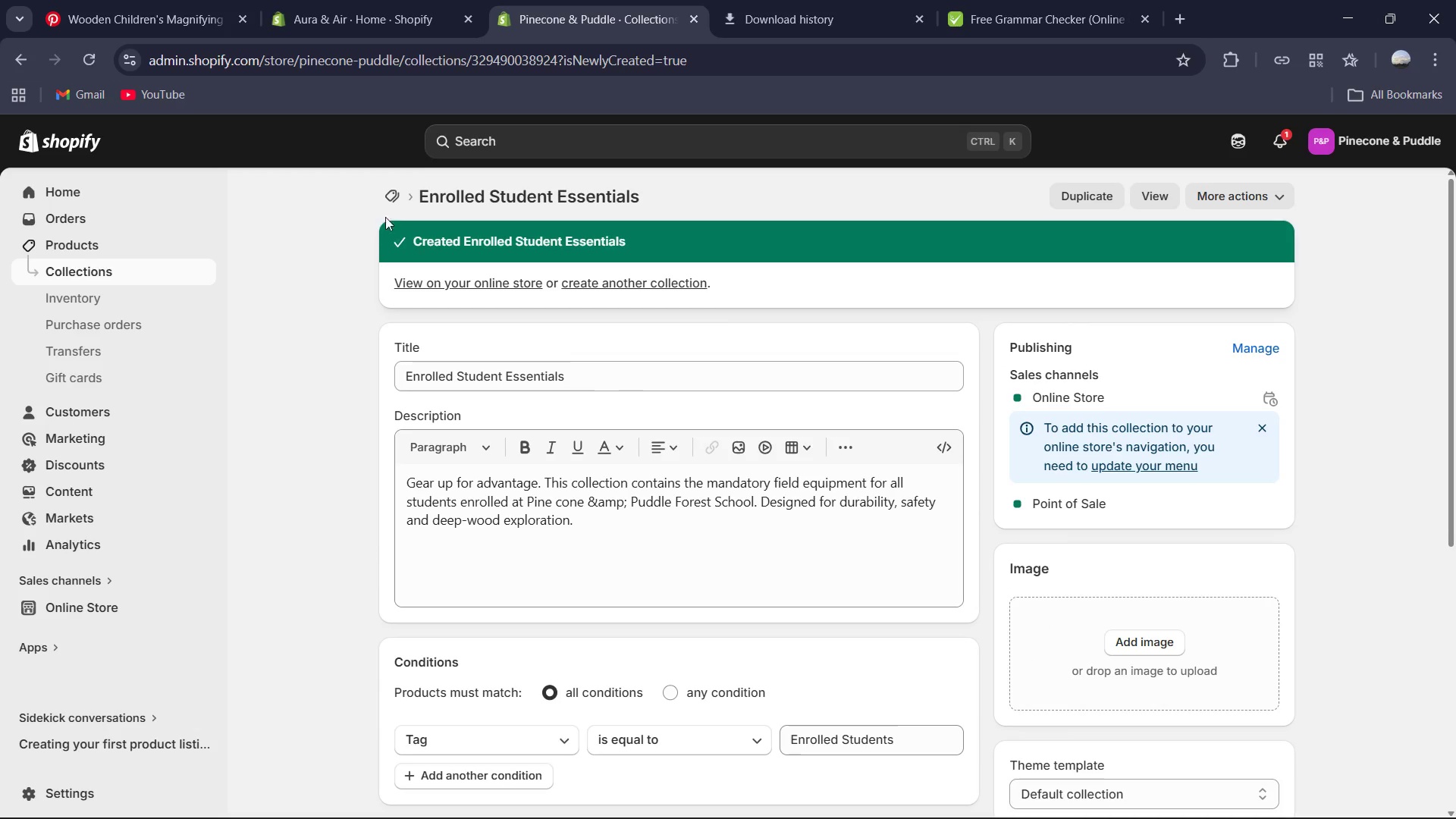 
left_click([402, 193])
 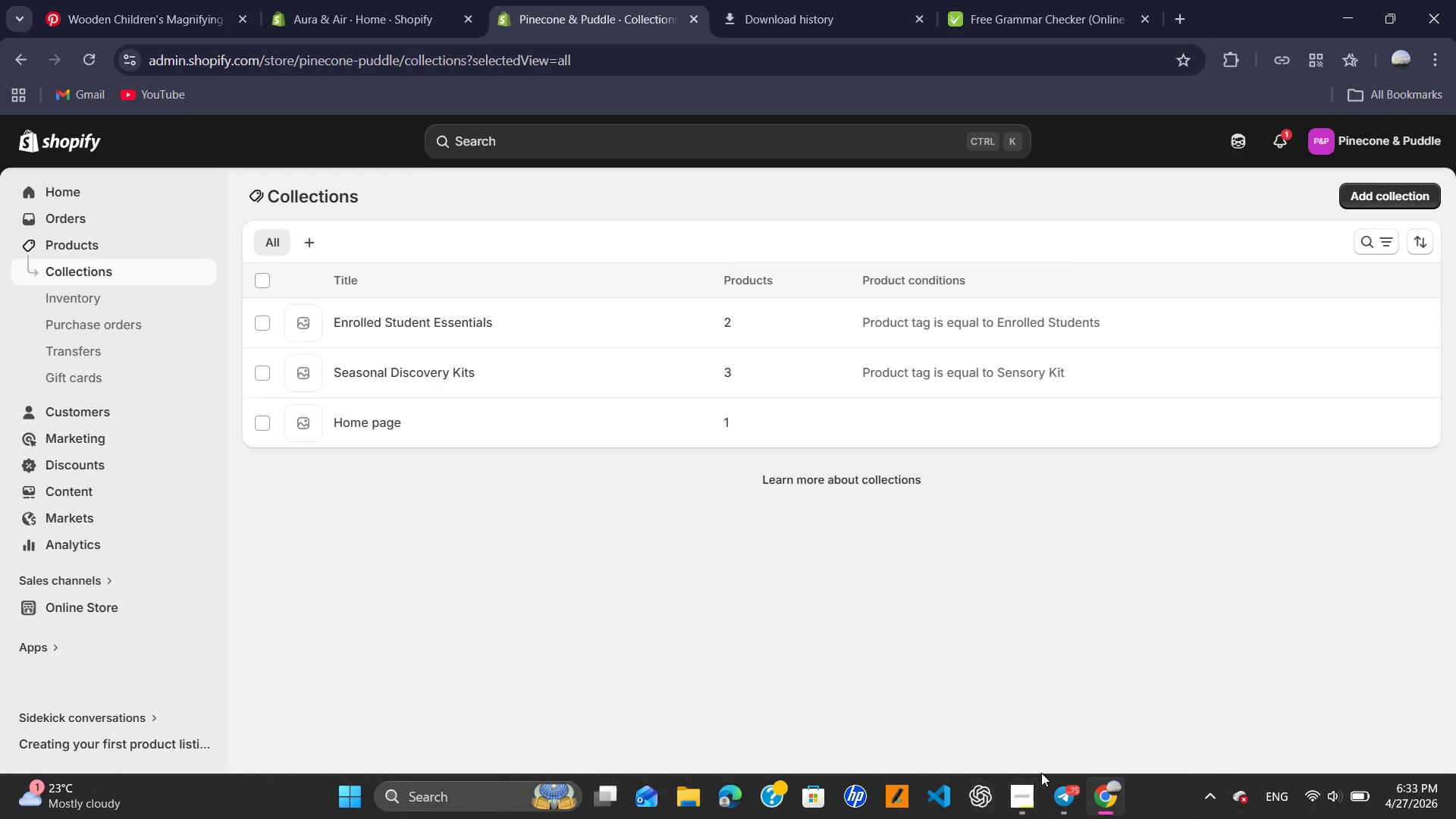 
left_click([1031, 789])